 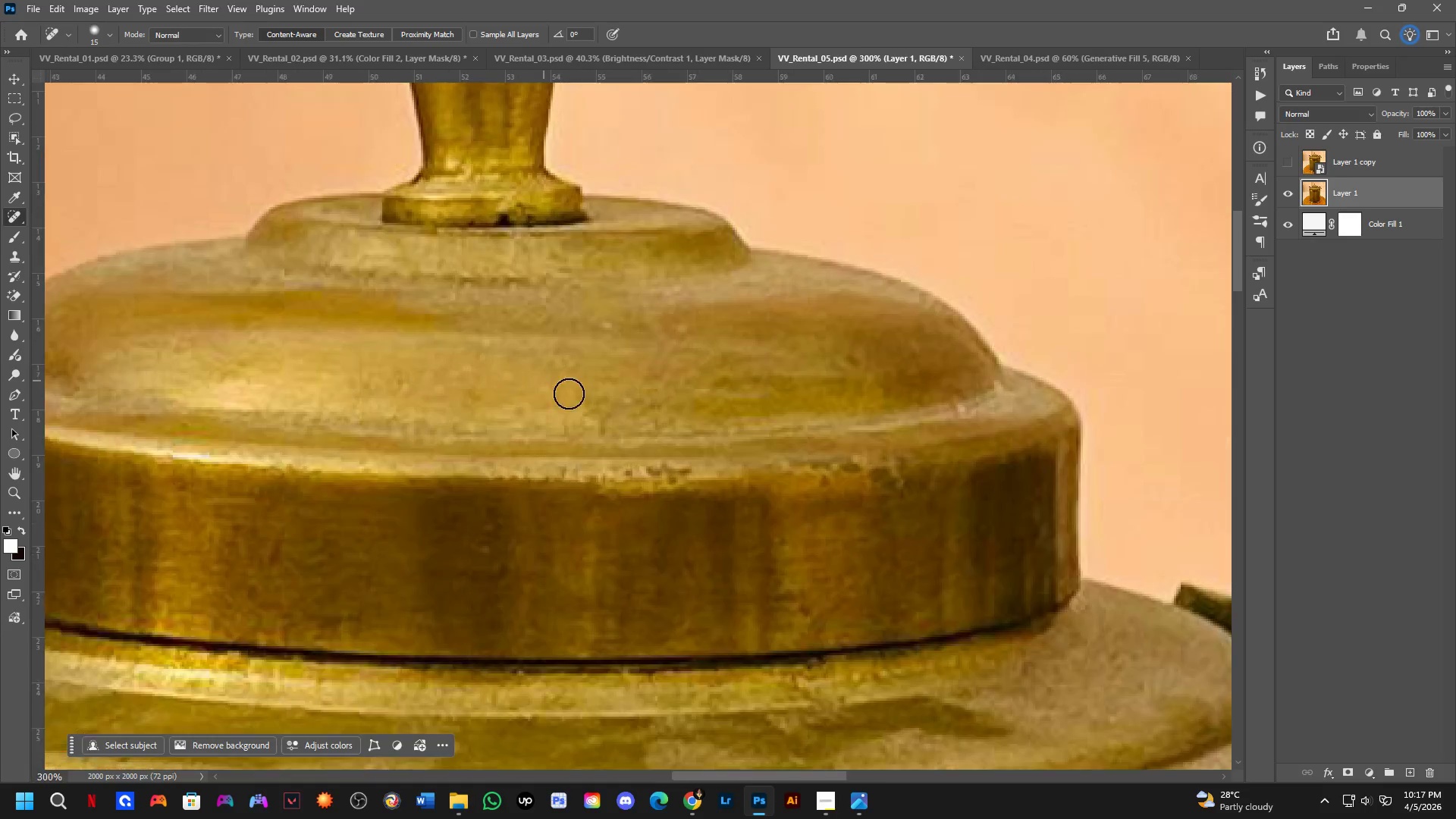 
hold_key(key=Space, duration=0.55)
 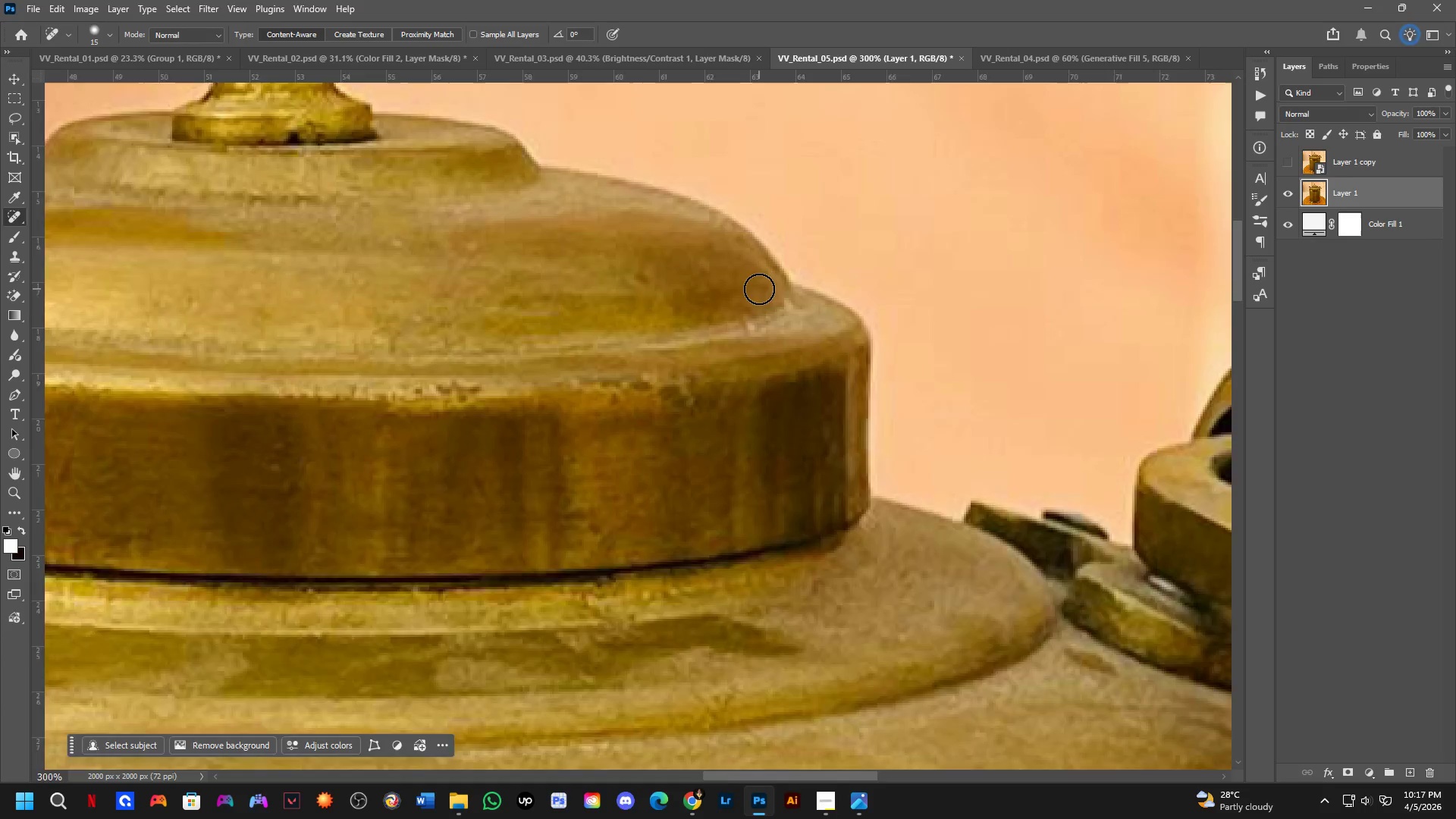 
left_click_drag(start_coordinate=[695, 451], to_coordinate=[485, 369])
 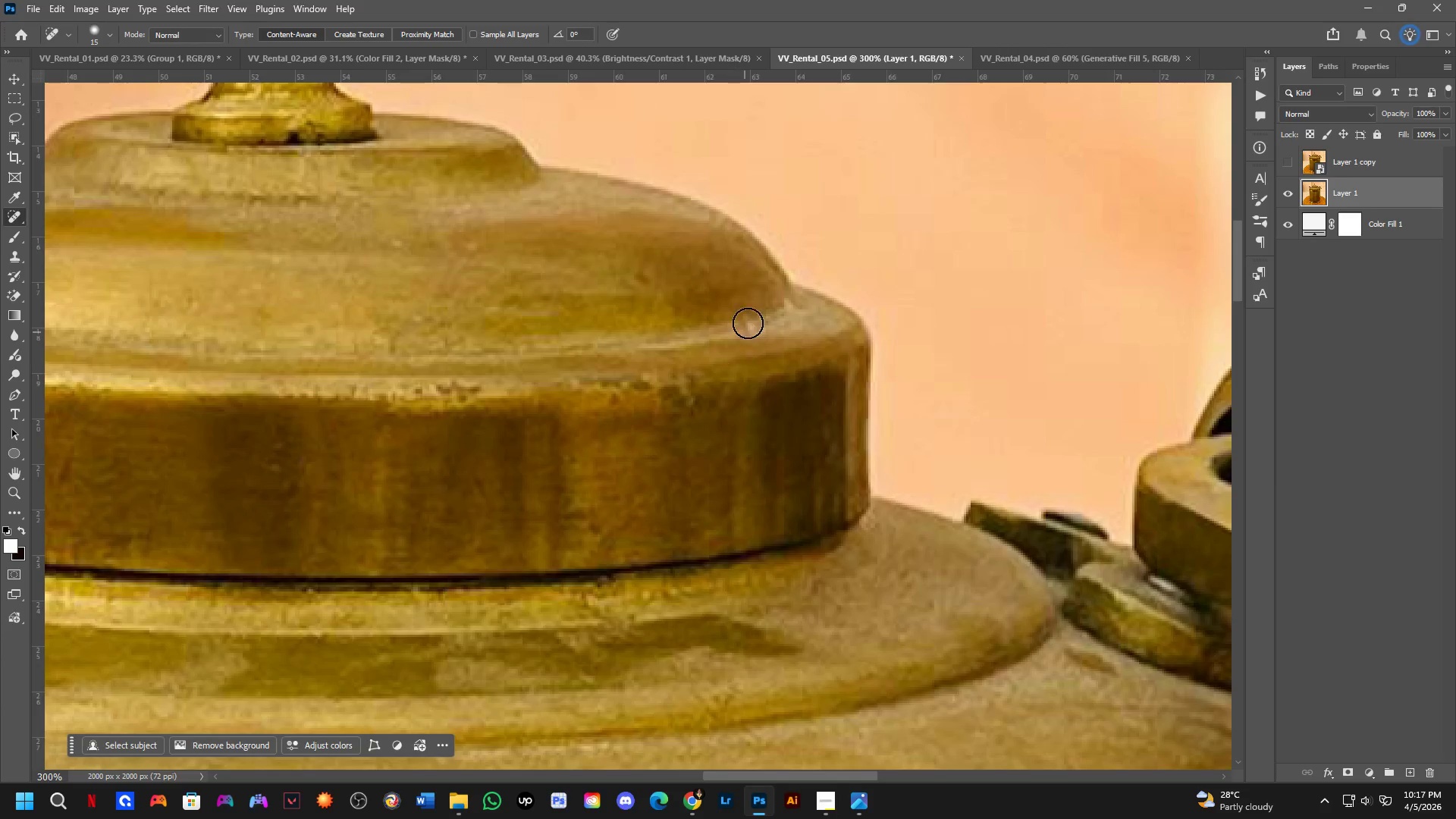 
scroll: coordinate [759, 289], scroll_direction: up, amount: 4.0
 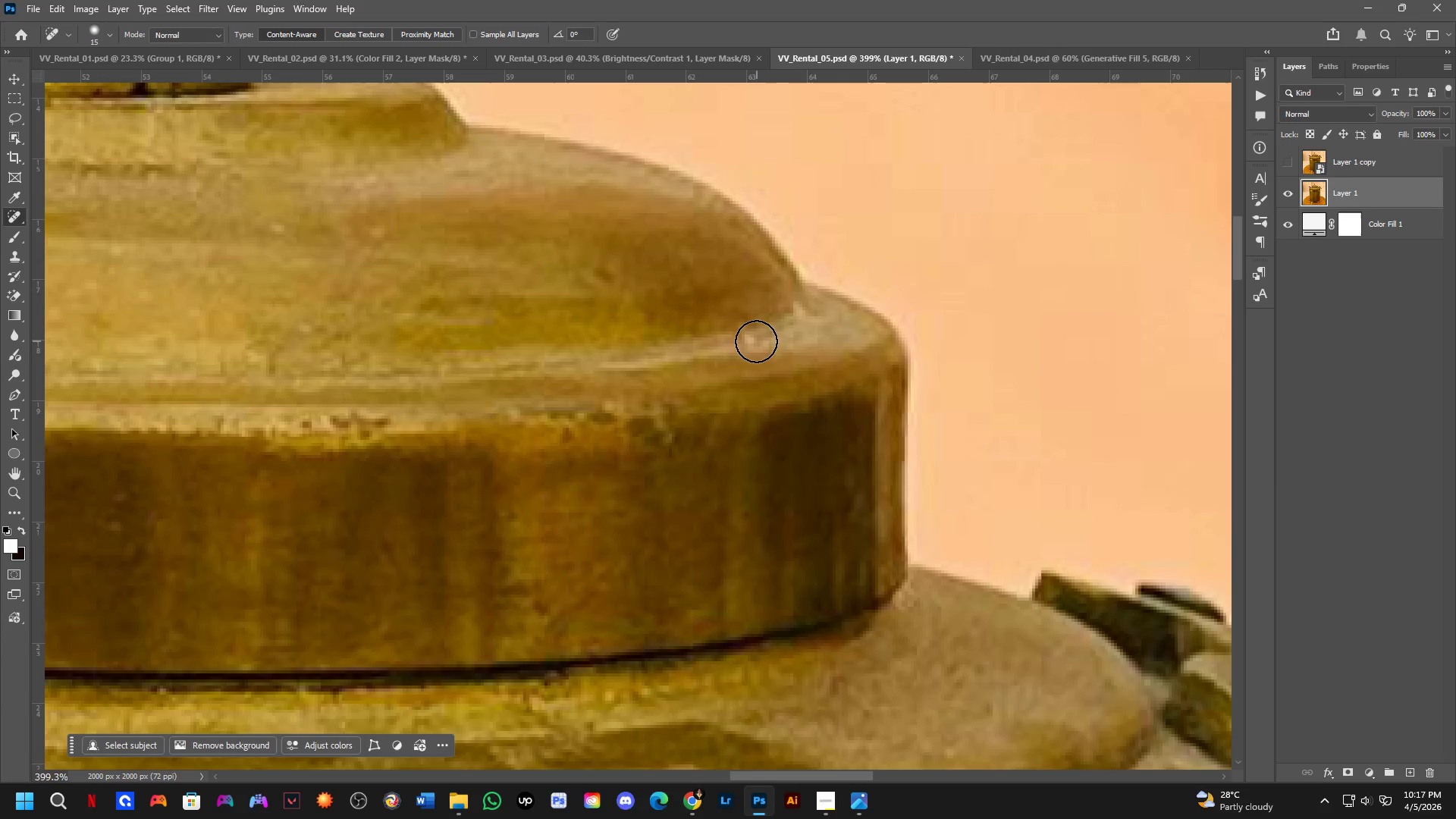 
left_click_drag(start_coordinate=[755, 339], to_coordinate=[714, 354])
 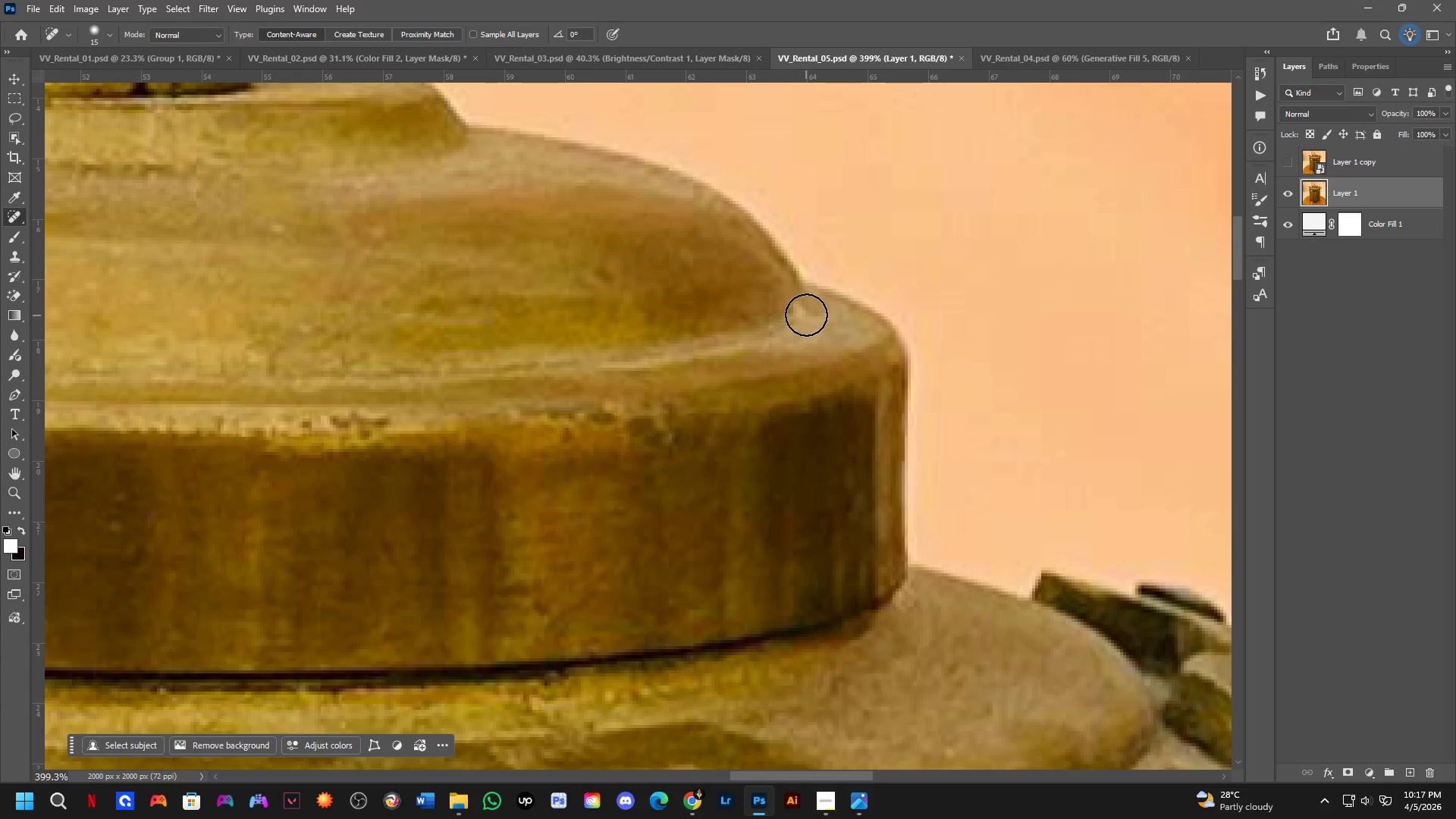 
left_click_drag(start_coordinate=[806, 314], to_coordinate=[801, 318])
 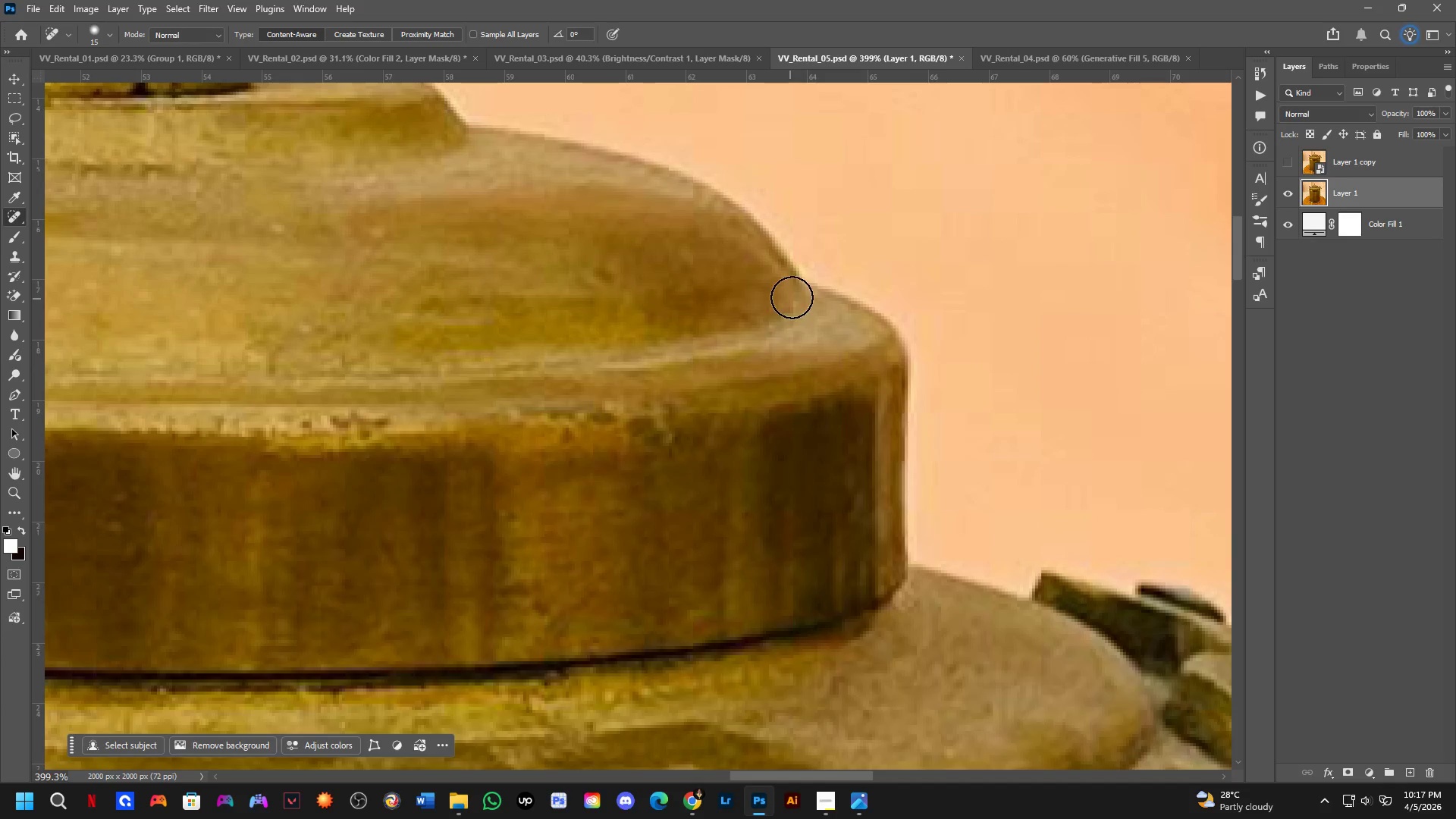 
left_click_drag(start_coordinate=[792, 315], to_coordinate=[779, 324])
 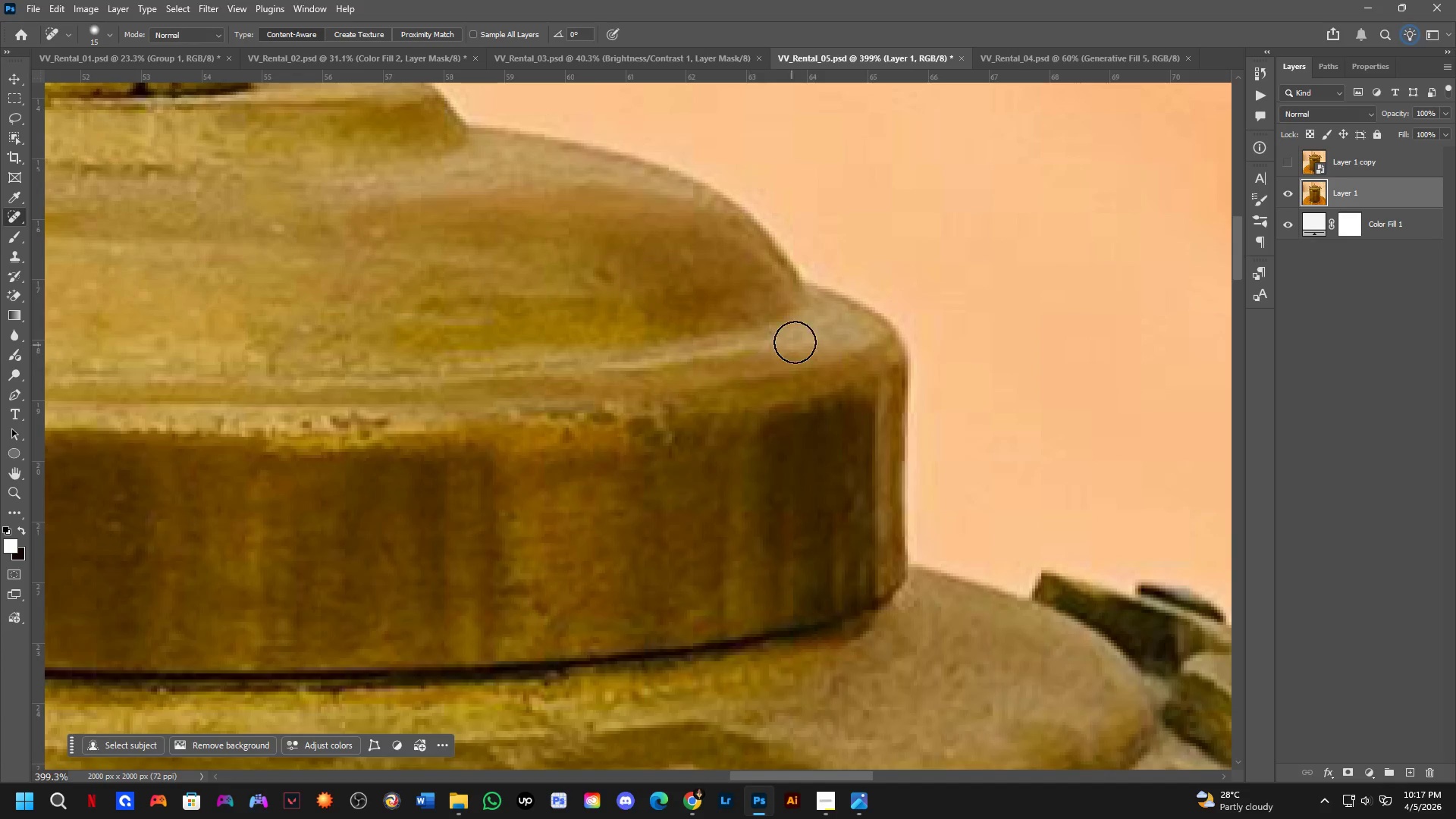 
left_click_drag(start_coordinate=[802, 331], to_coordinate=[791, 338])
 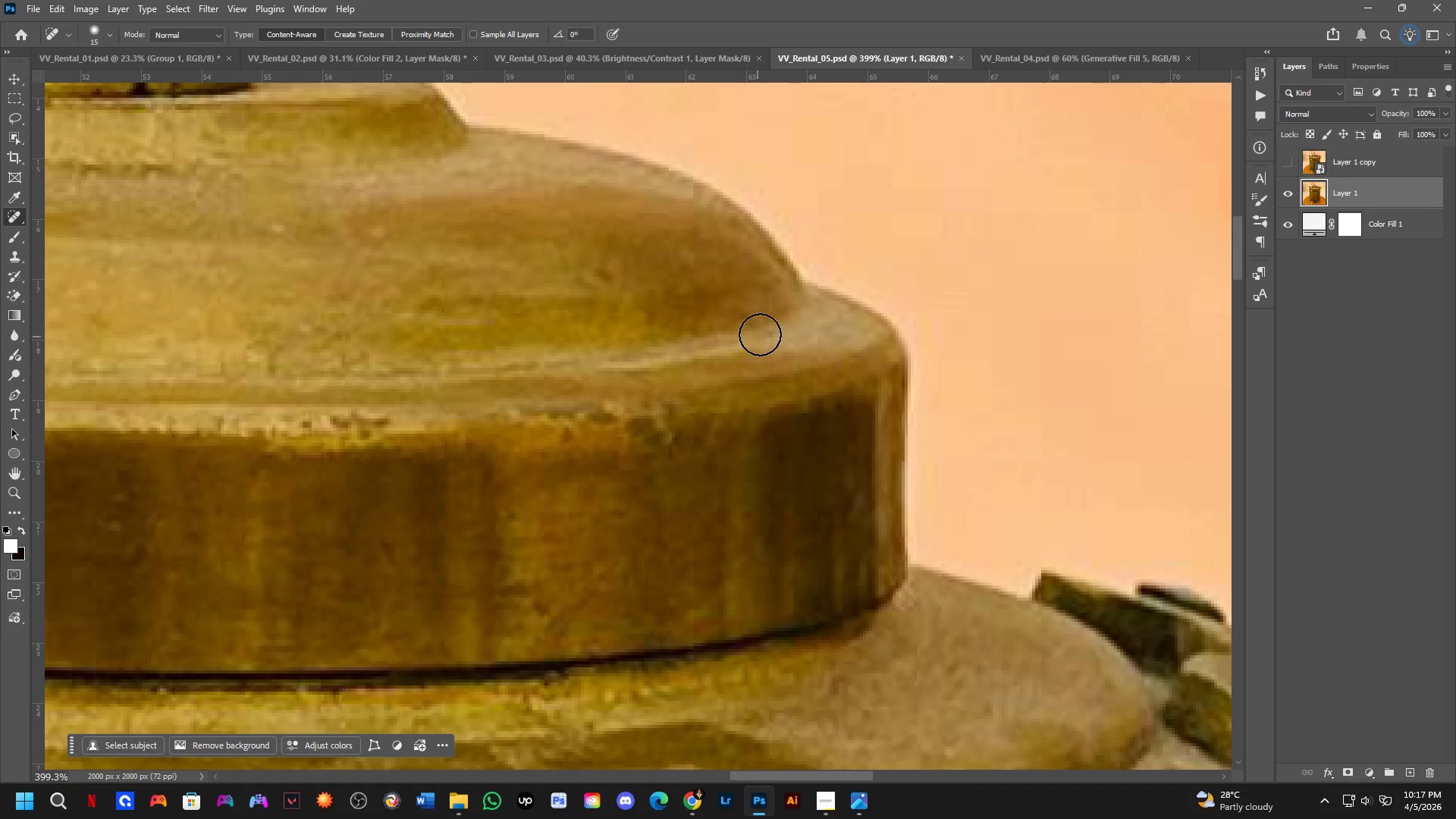 
left_click_drag(start_coordinate=[761, 332], to_coordinate=[733, 352])
 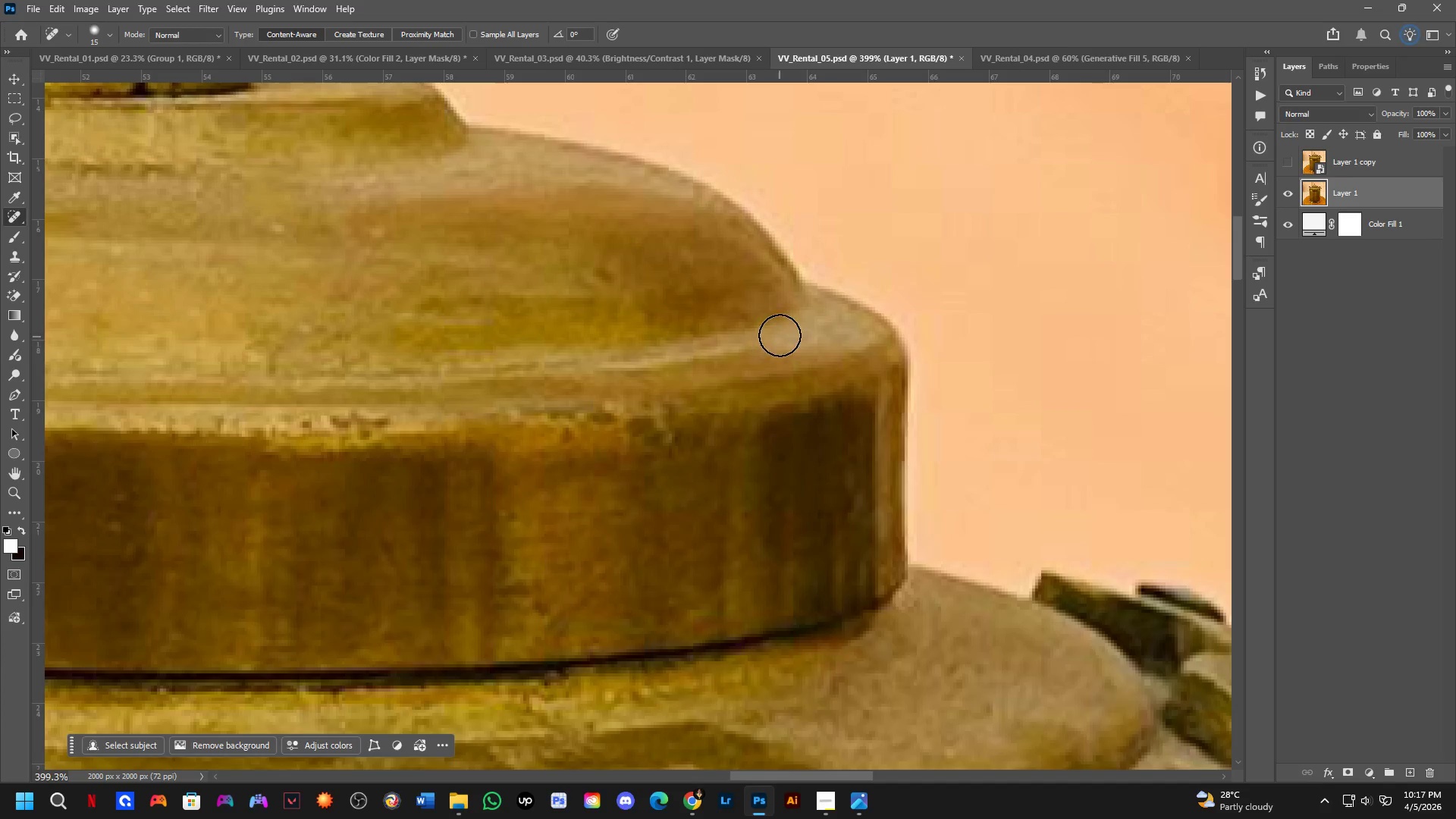 
left_click_drag(start_coordinate=[782, 334], to_coordinate=[786, 335])
 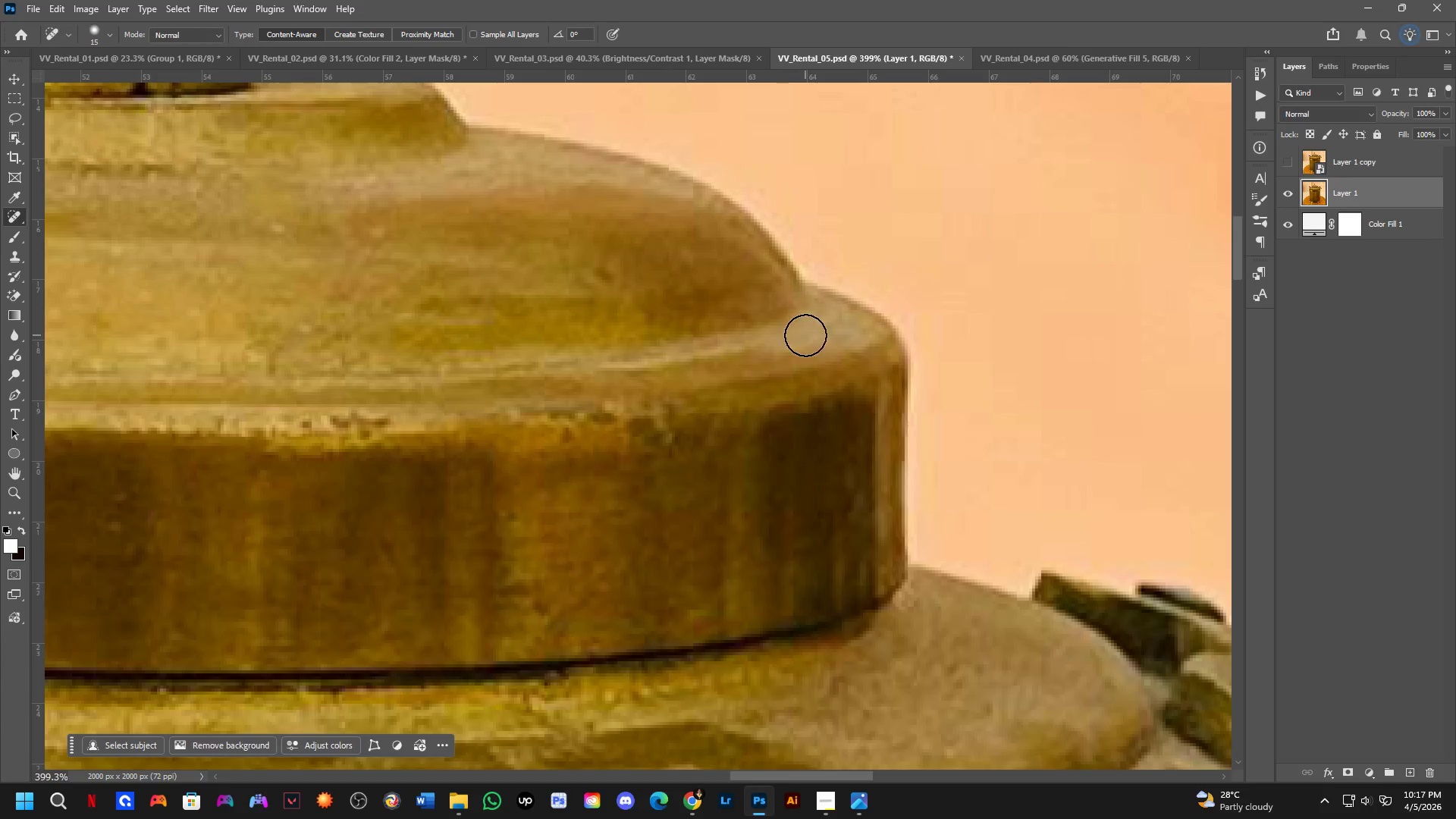 
left_click_drag(start_coordinate=[795, 342], to_coordinate=[756, 353])
 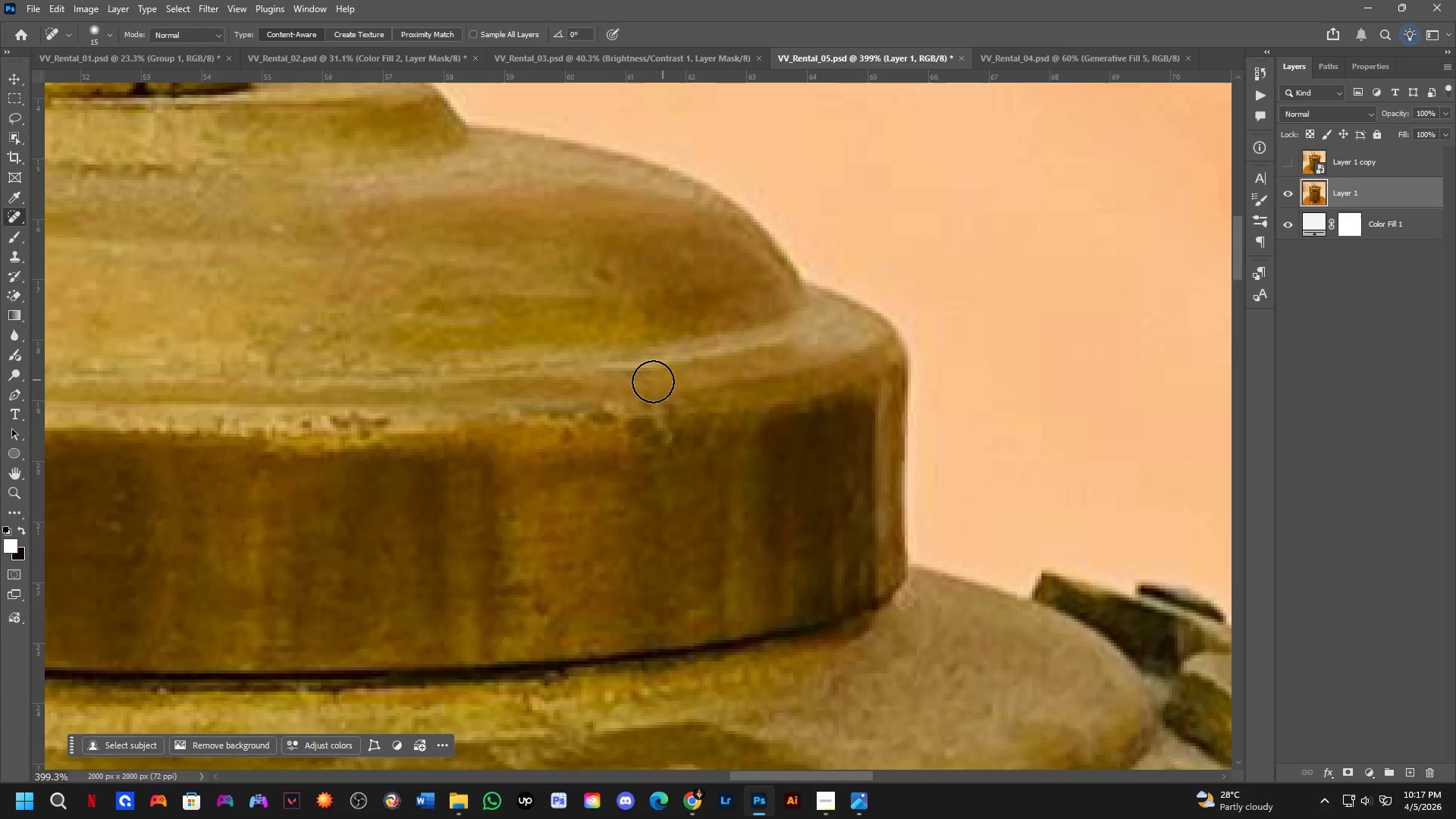 
hold_key(key=Space, duration=0.53)
 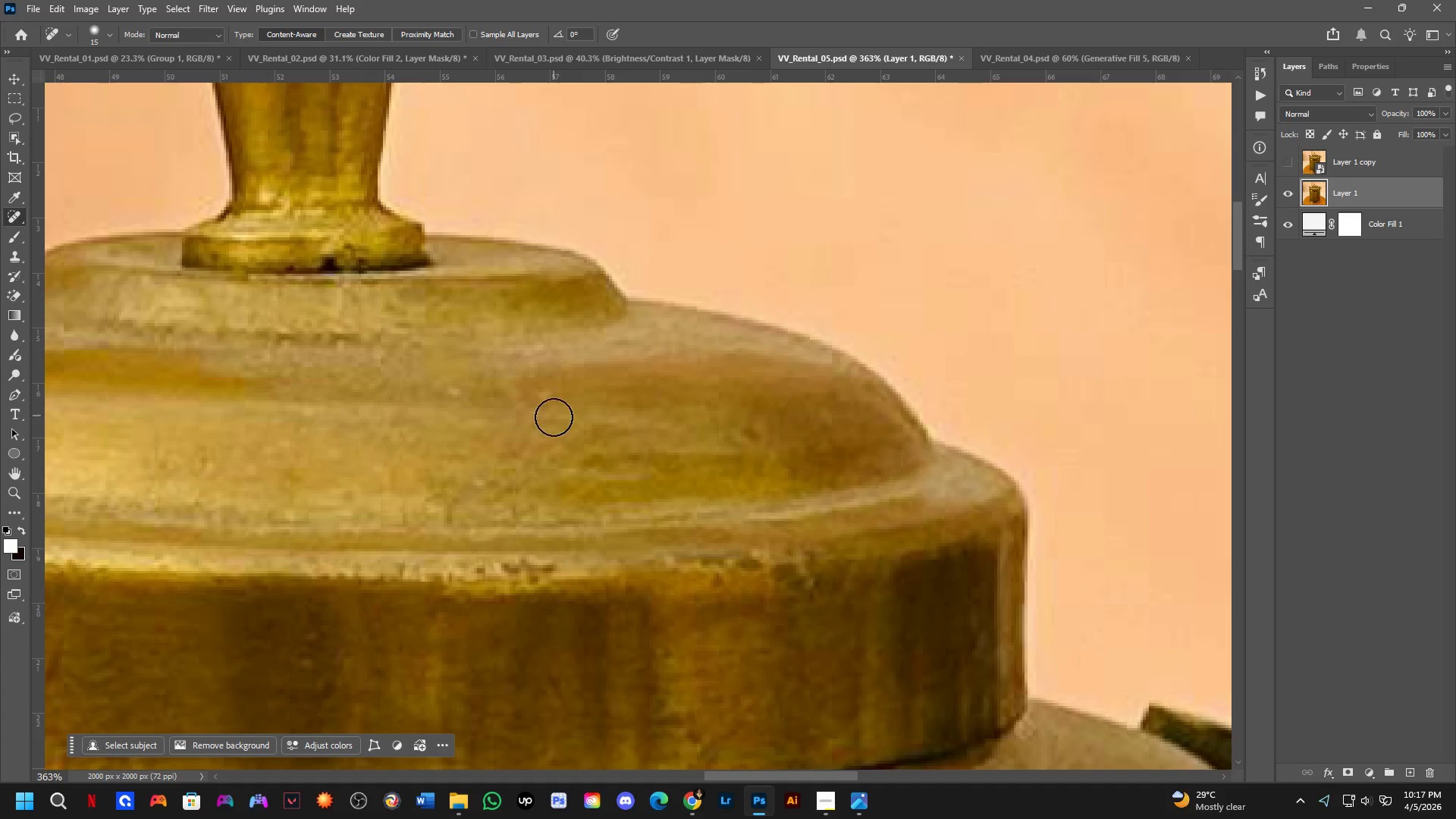 
left_click_drag(start_coordinate=[488, 318], to_coordinate=[595, 451])
 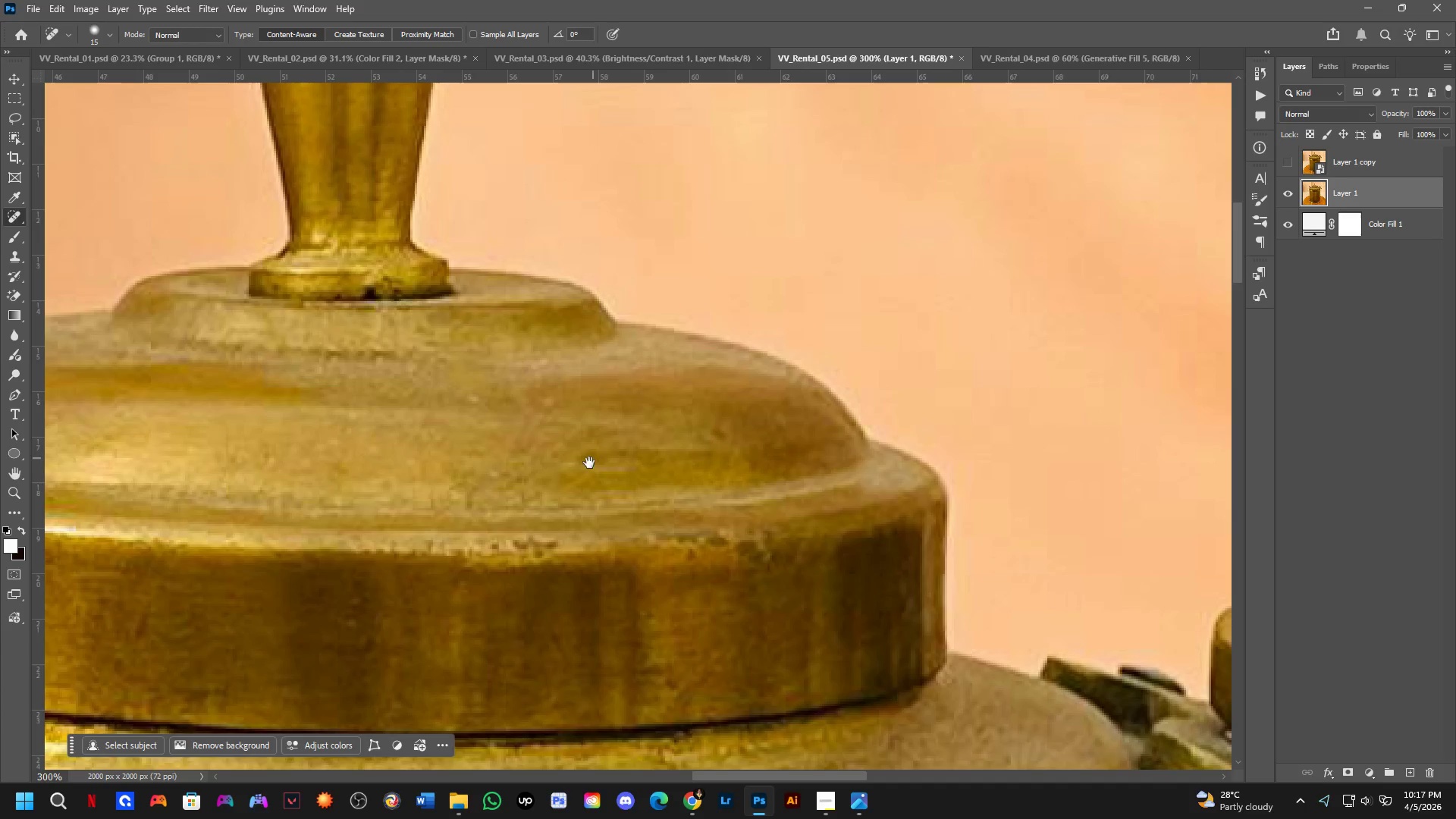 
scroll: coordinate [638, 380], scroll_direction: down, amount: 3.0
 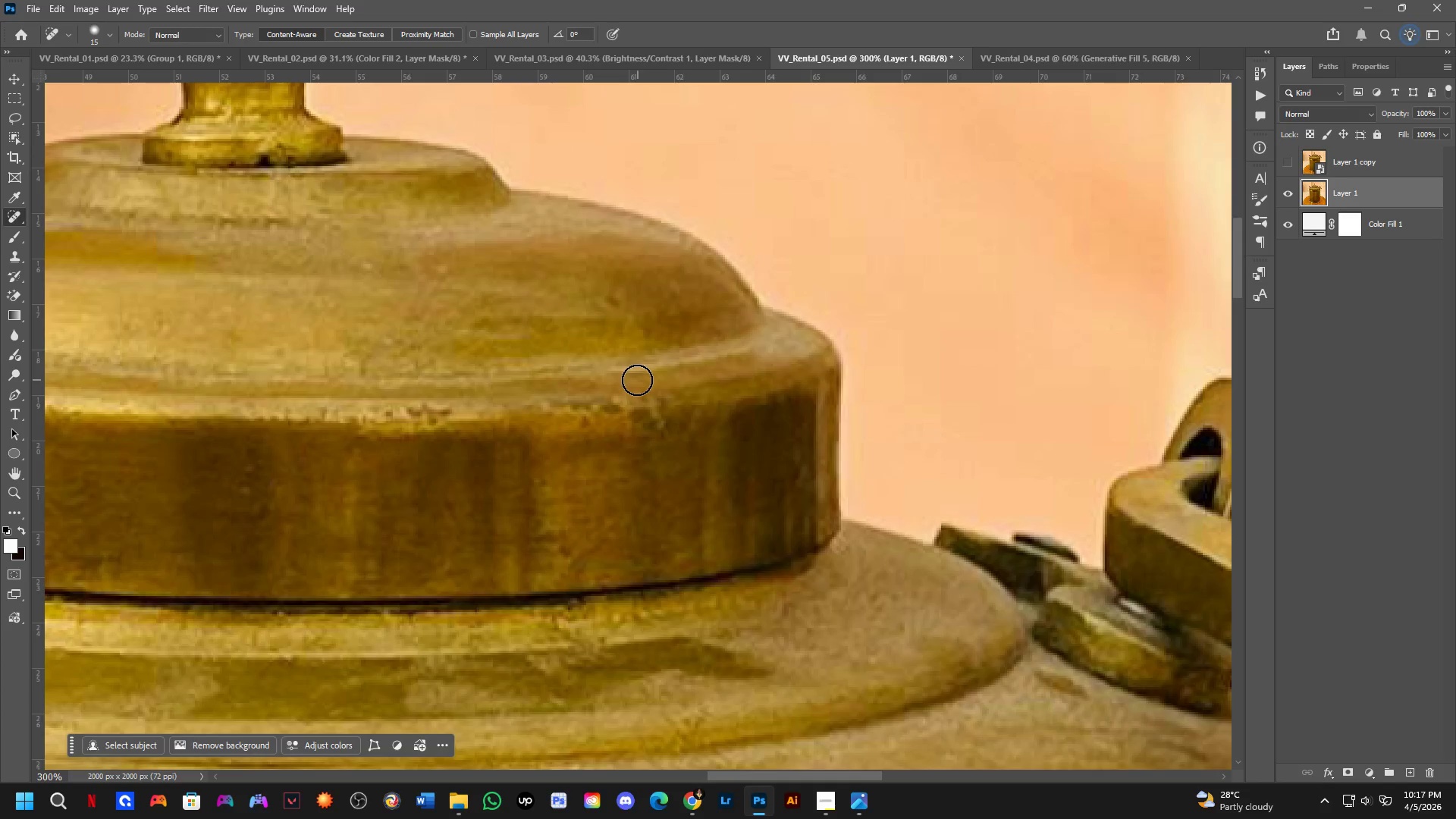 
hold_key(key=Space, duration=2.5)
 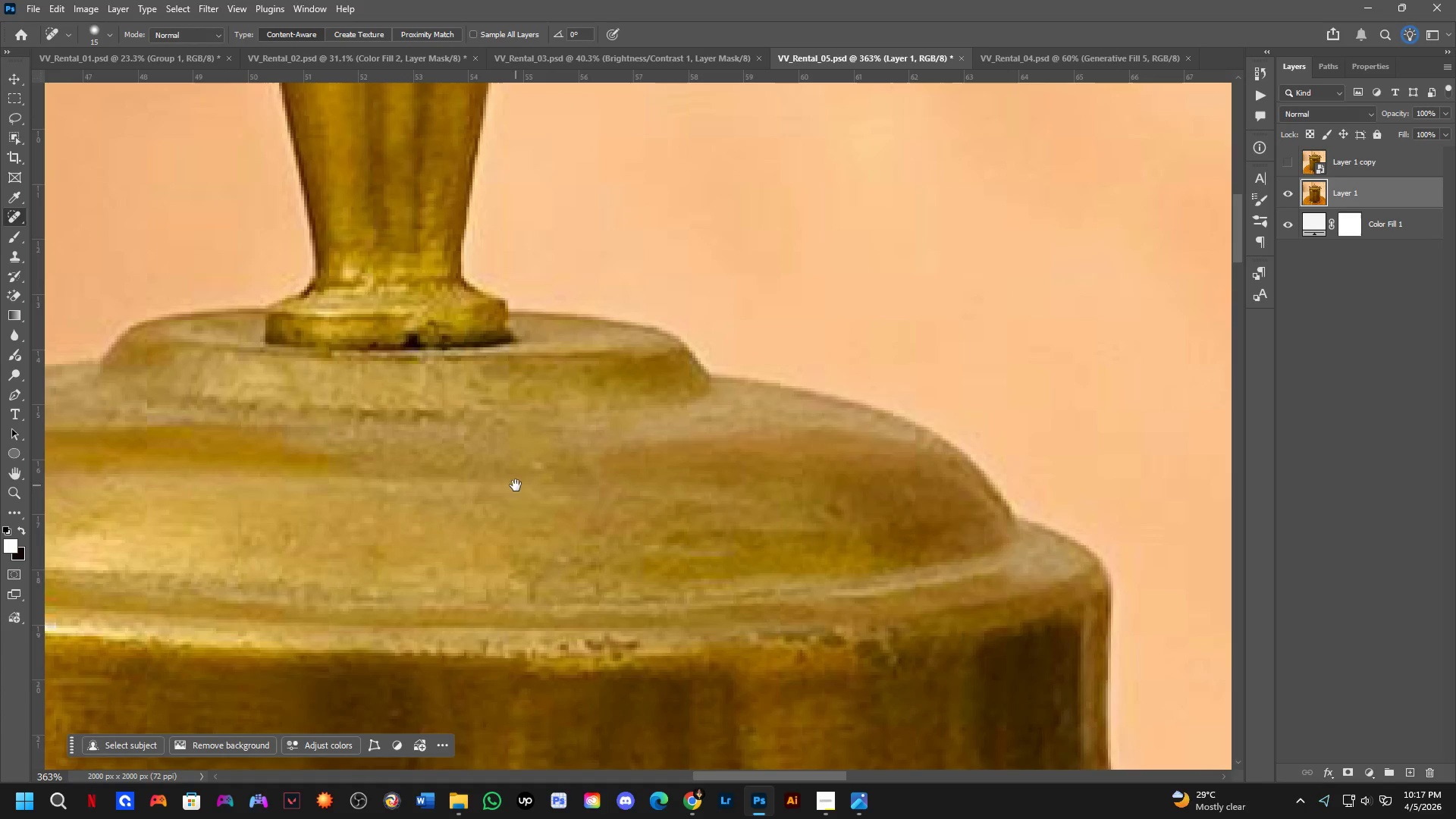 
scroll: coordinate [557, 406], scroll_direction: up, amount: 2.0
 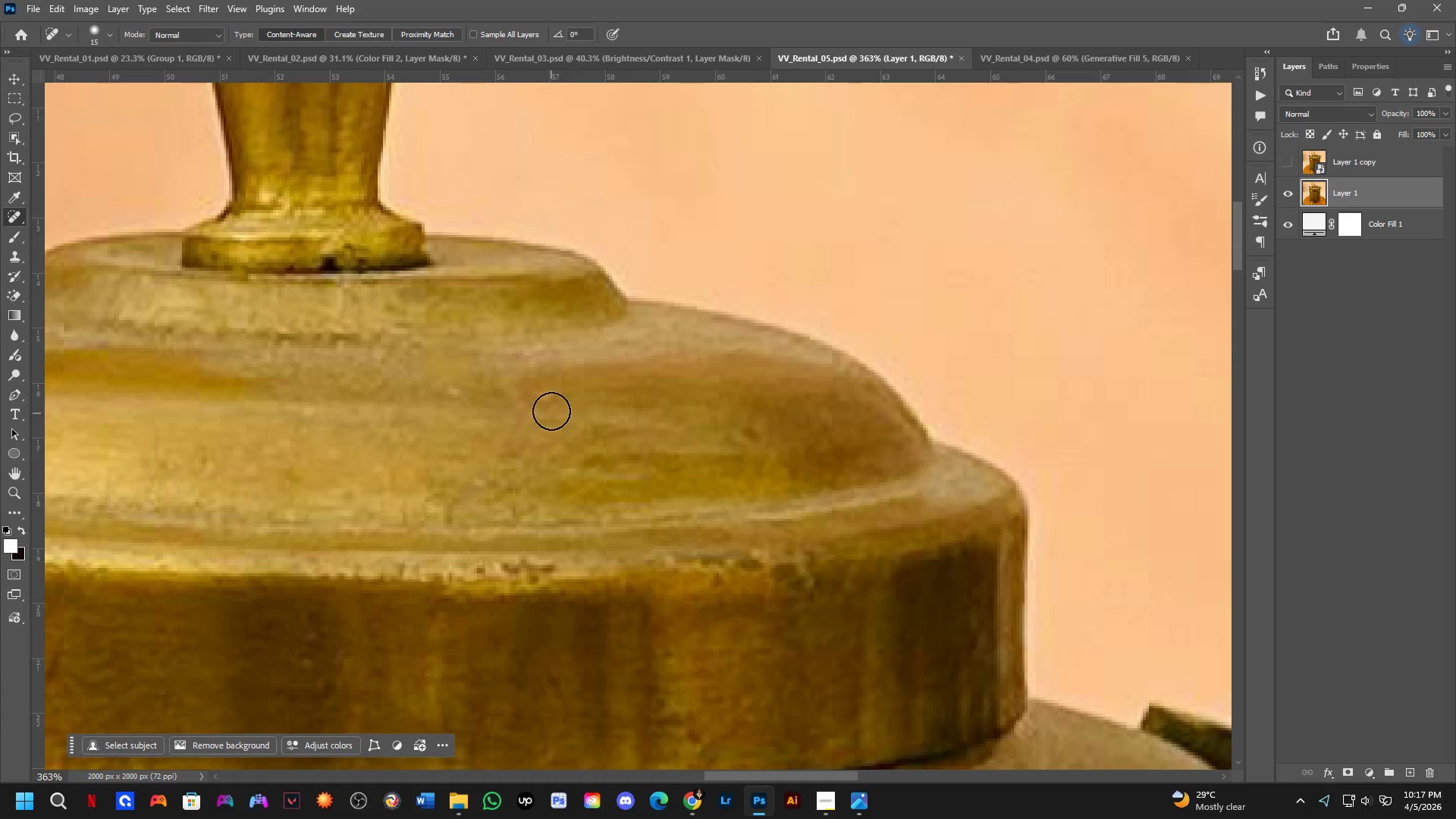 
left_click_drag(start_coordinate=[550, 403], to_coordinate=[528, 393])
 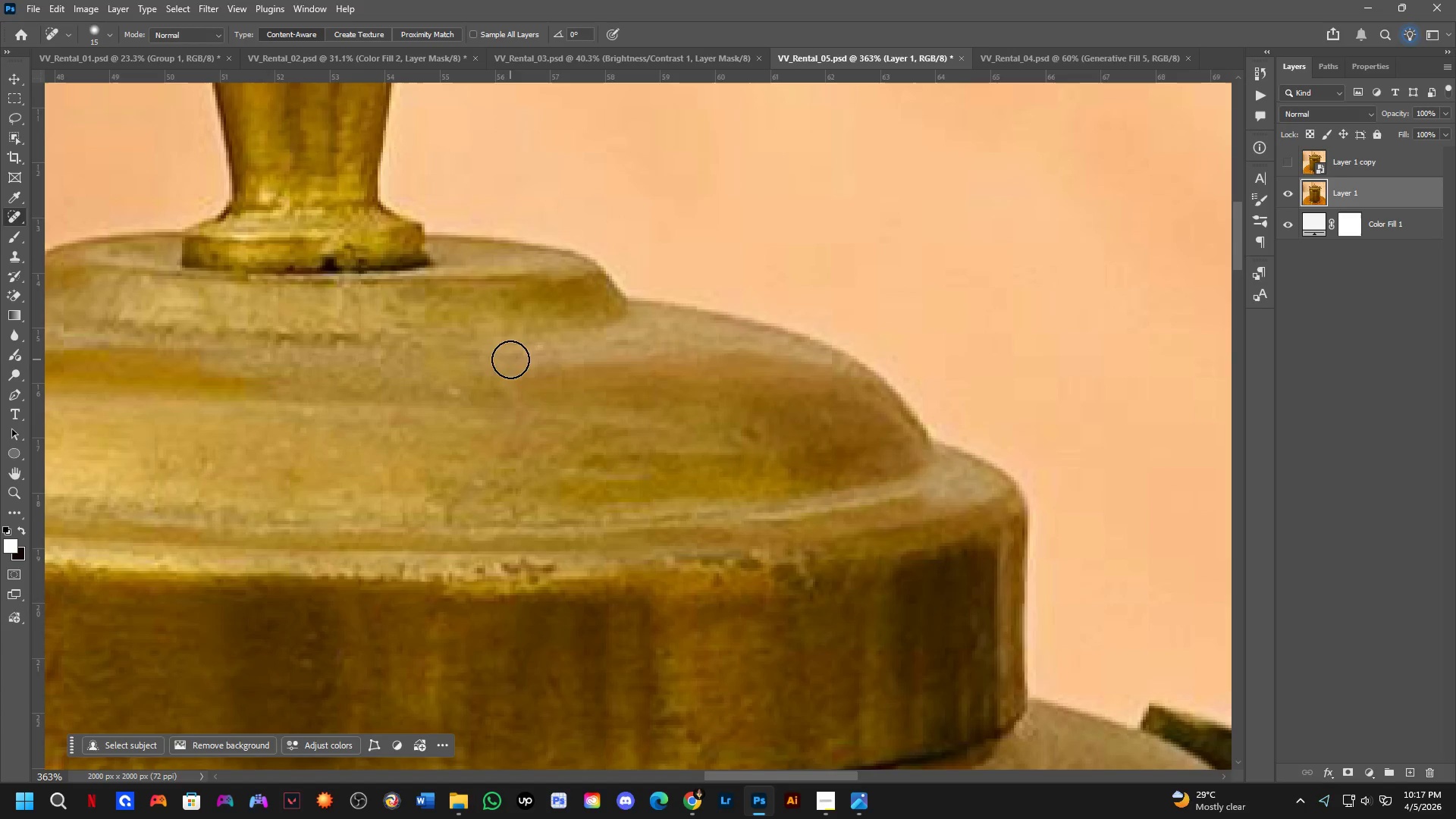 
left_click_drag(start_coordinate=[531, 356], to_coordinate=[552, 347])
 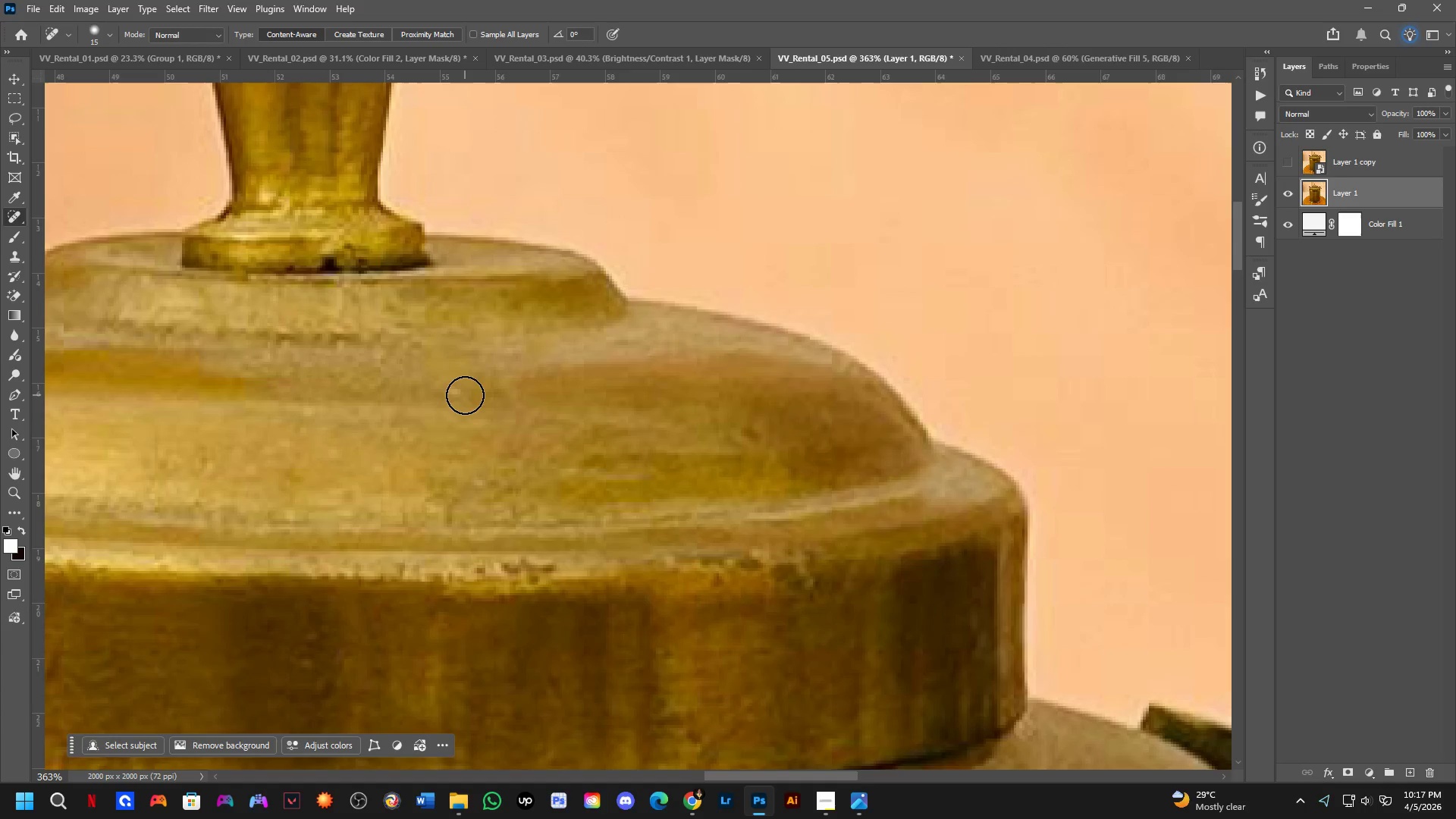 
left_click_drag(start_coordinate=[463, 395], to_coordinate=[407, 394])
 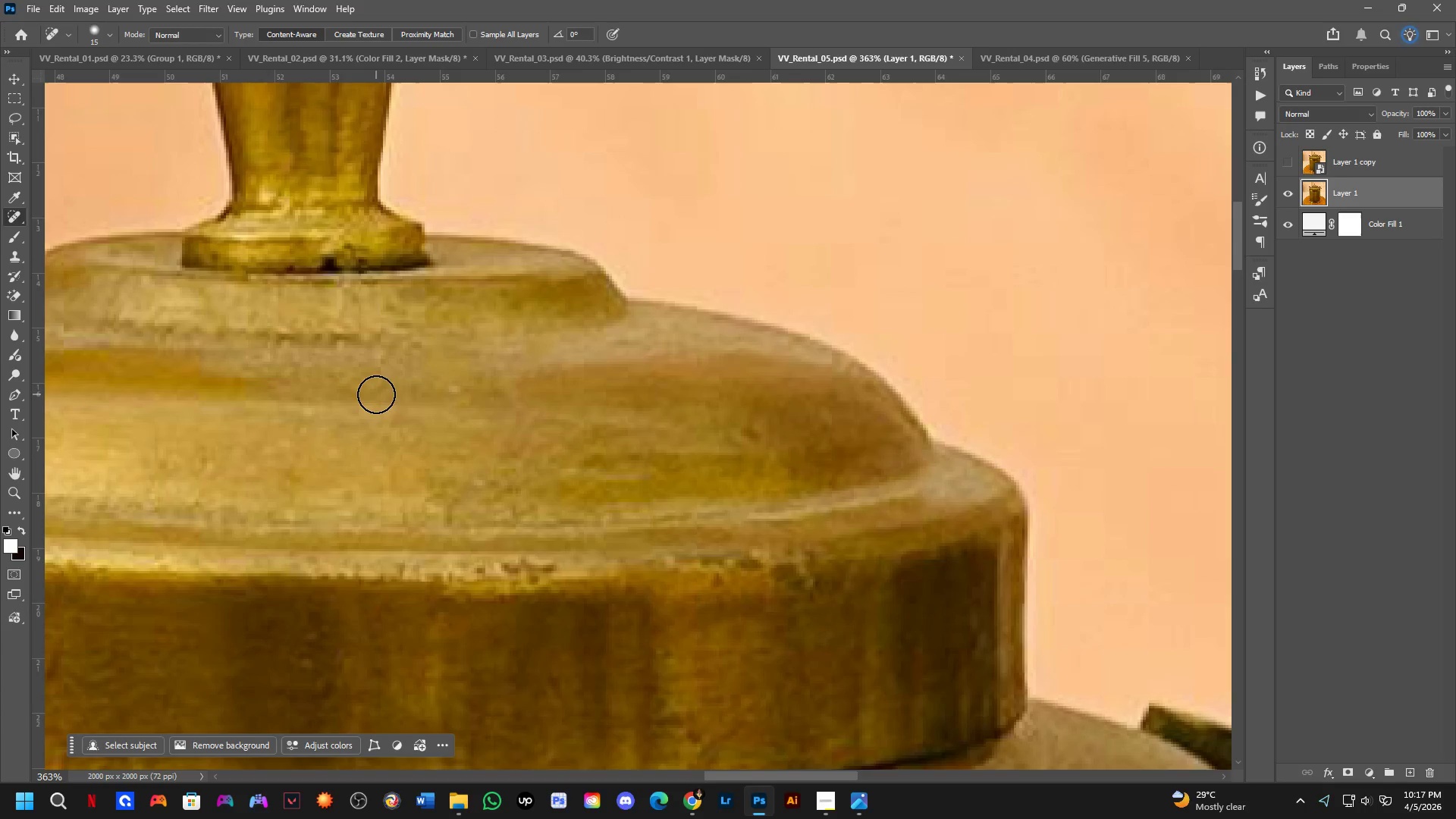 
hold_key(key=Space, duration=0.5)
 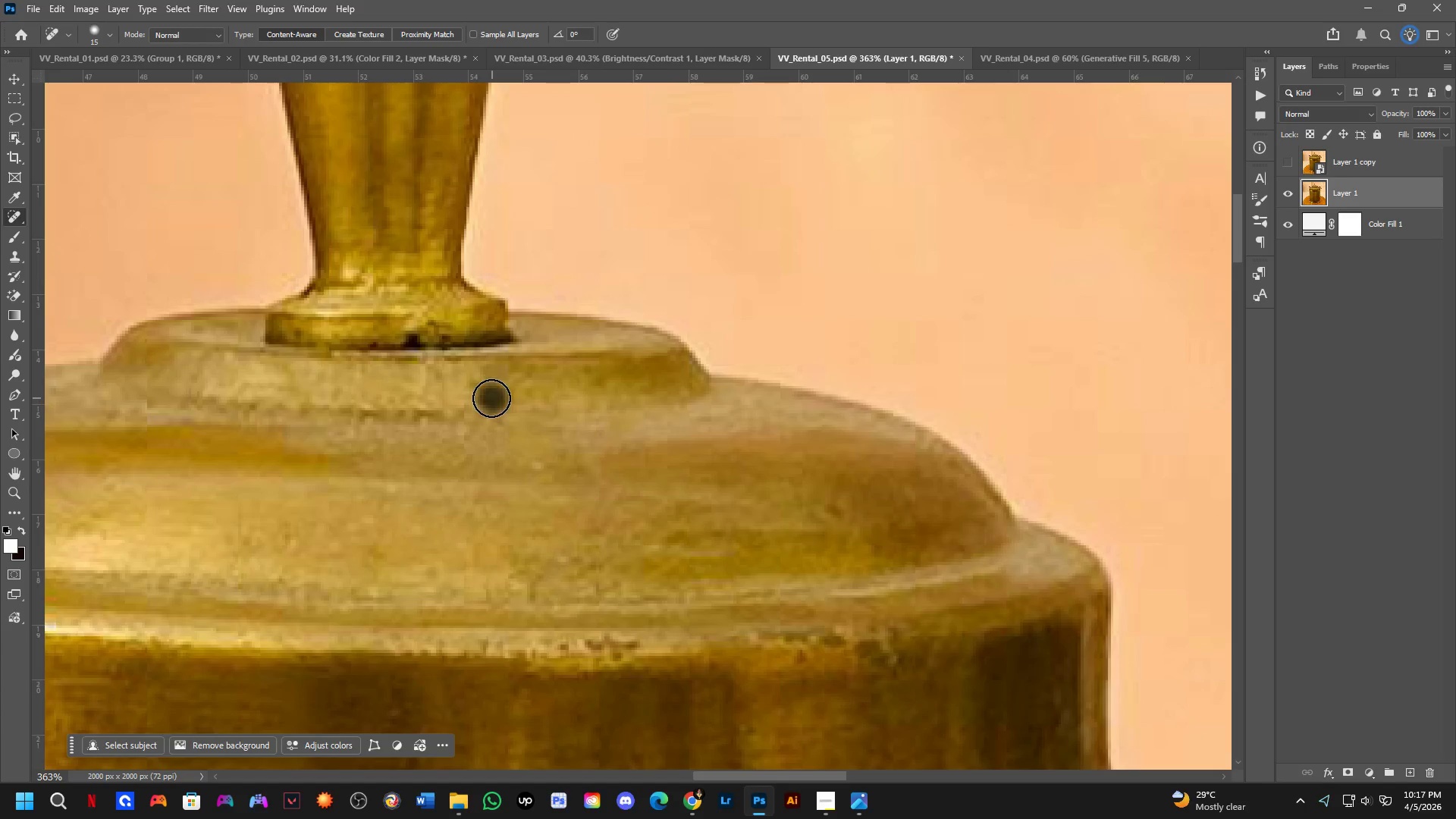 
left_click_drag(start_coordinate=[432, 409], to_coordinate=[516, 485])
 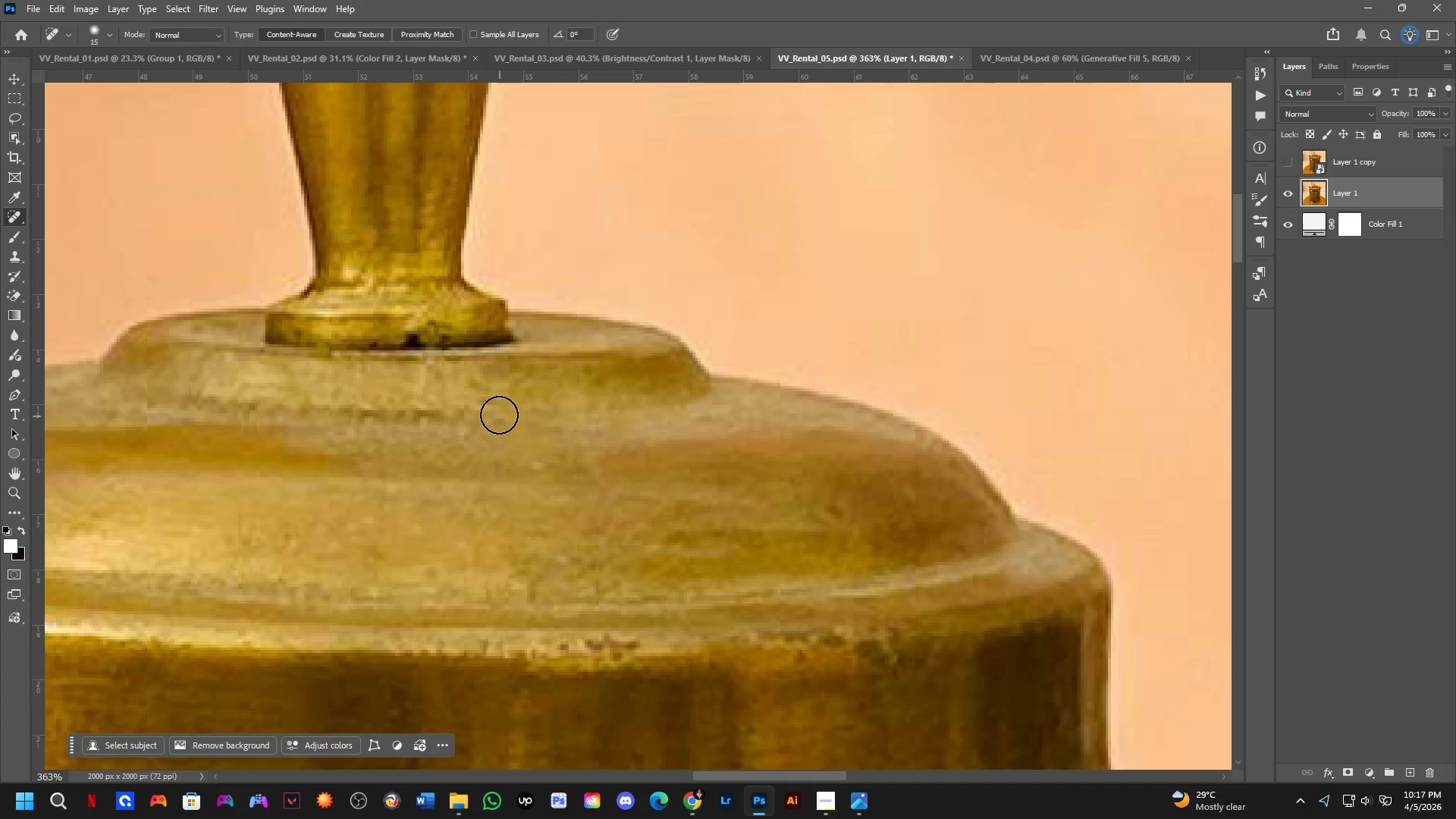 
left_click_drag(start_coordinate=[492, 398], to_coordinate=[483, 400])
 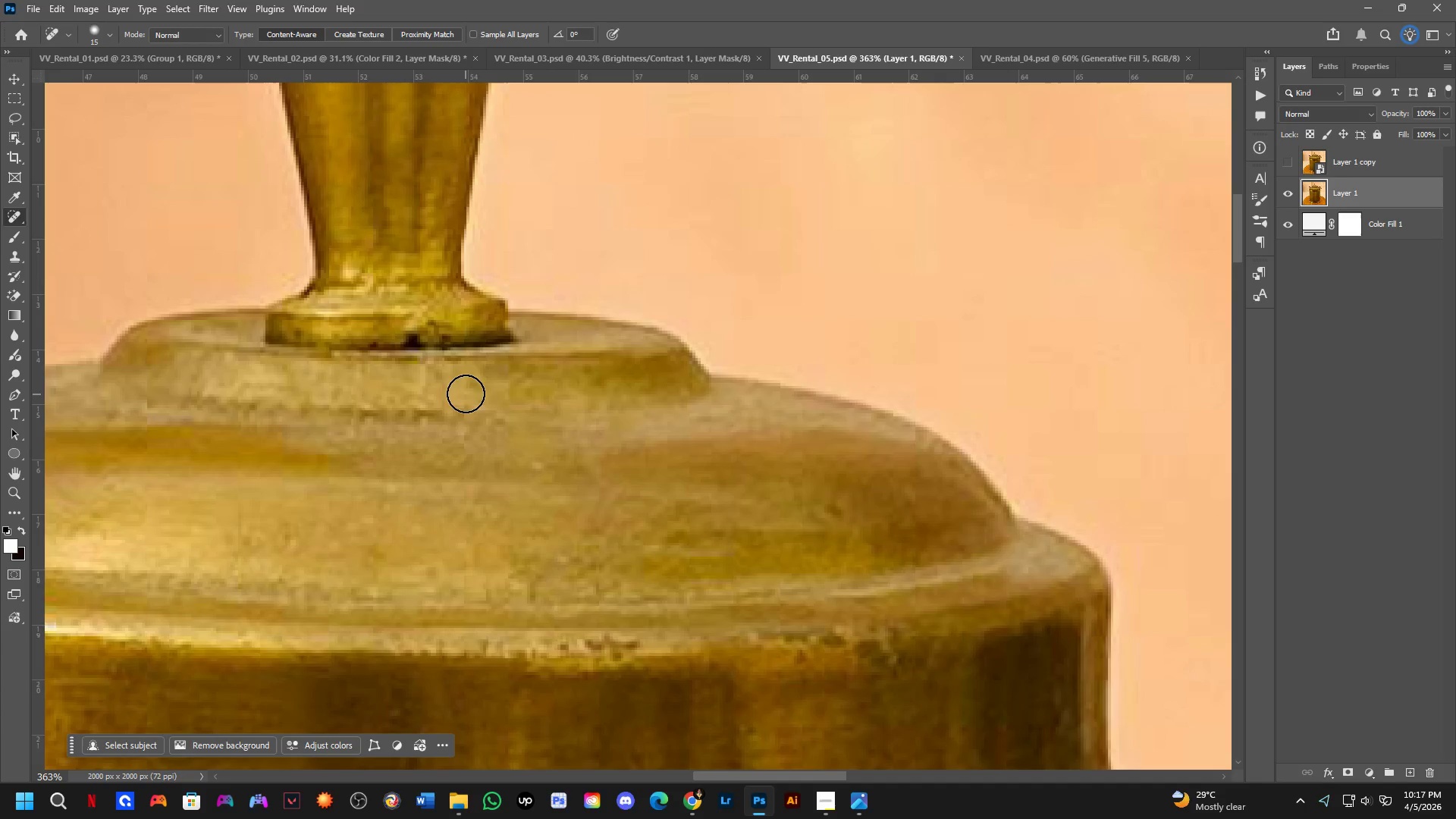 
left_click_drag(start_coordinate=[468, 387], to_coordinate=[475, 383])
 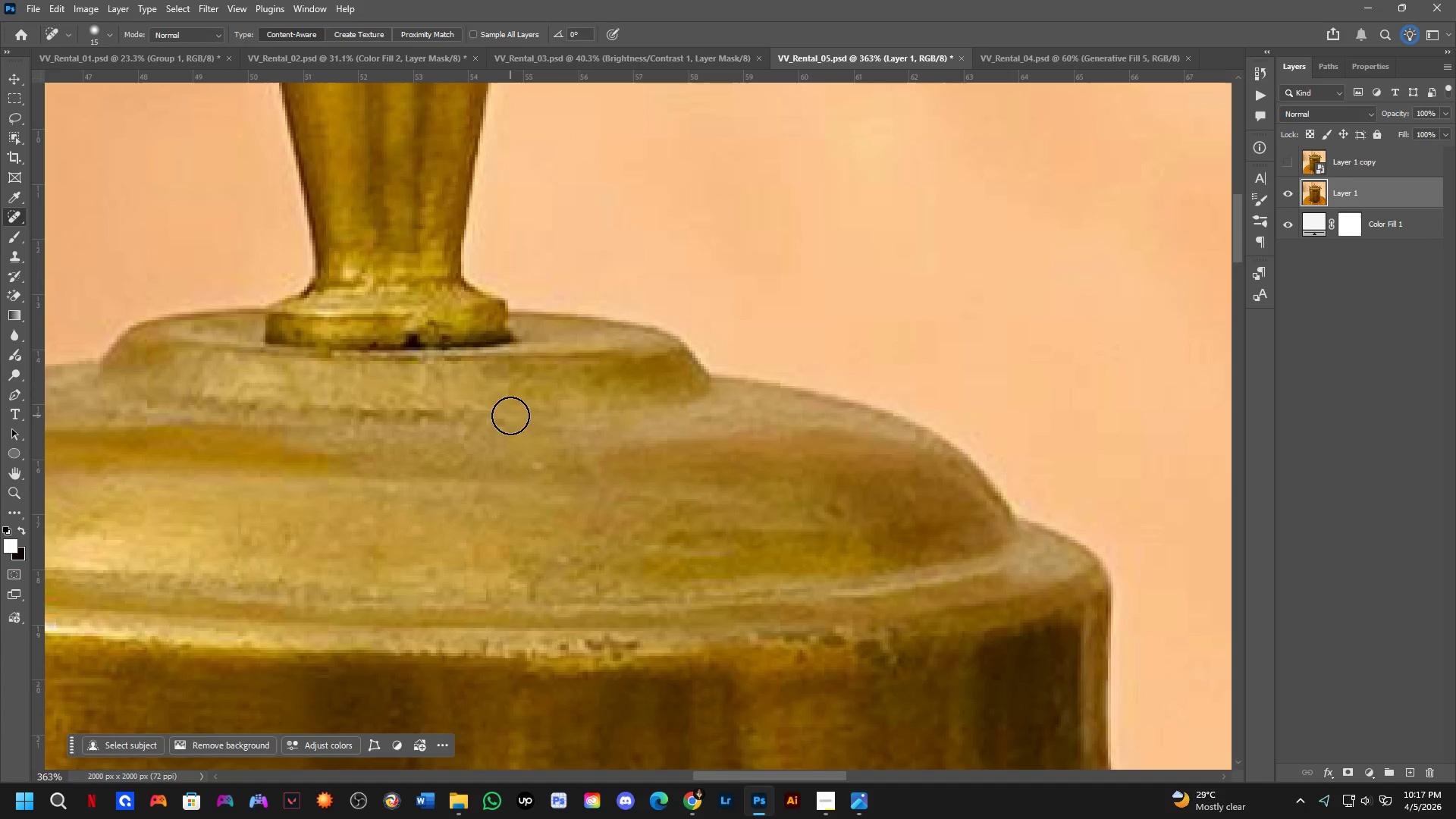 
left_click_drag(start_coordinate=[504, 418], to_coordinate=[491, 427])
 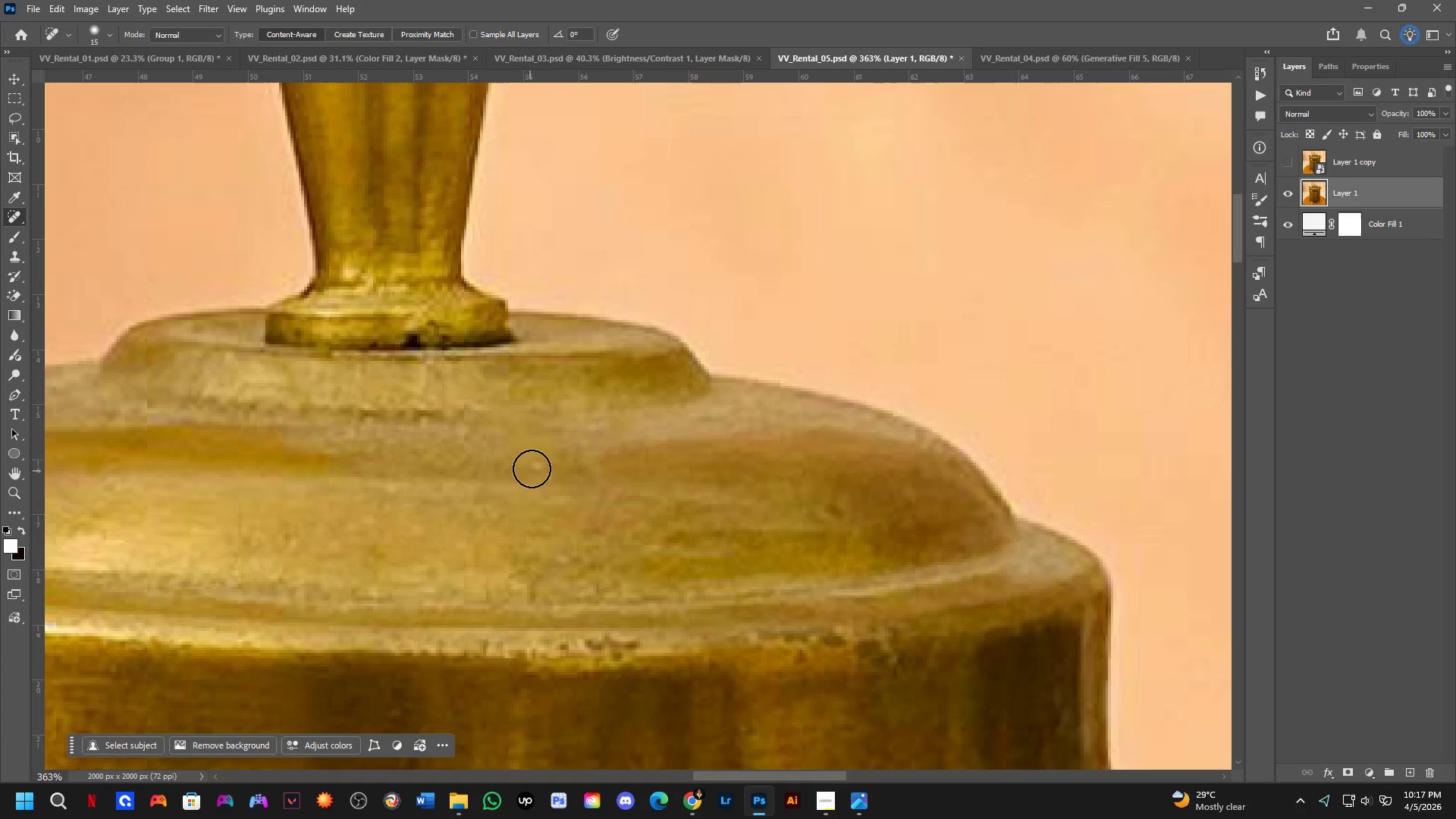 
left_click_drag(start_coordinate=[536, 466], to_coordinate=[561, 460])
 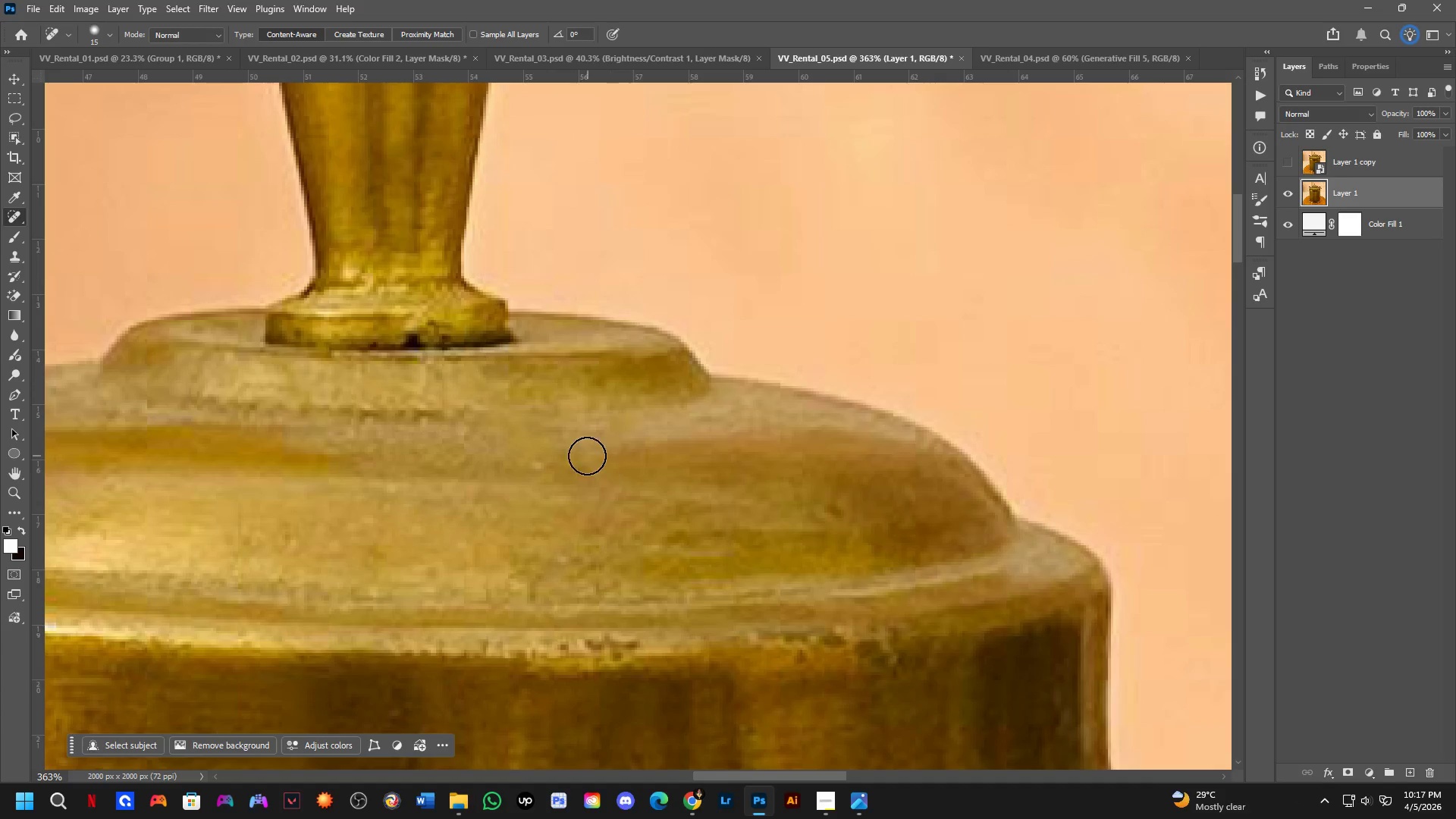 
left_click_drag(start_coordinate=[572, 455], to_coordinate=[527, 466])
 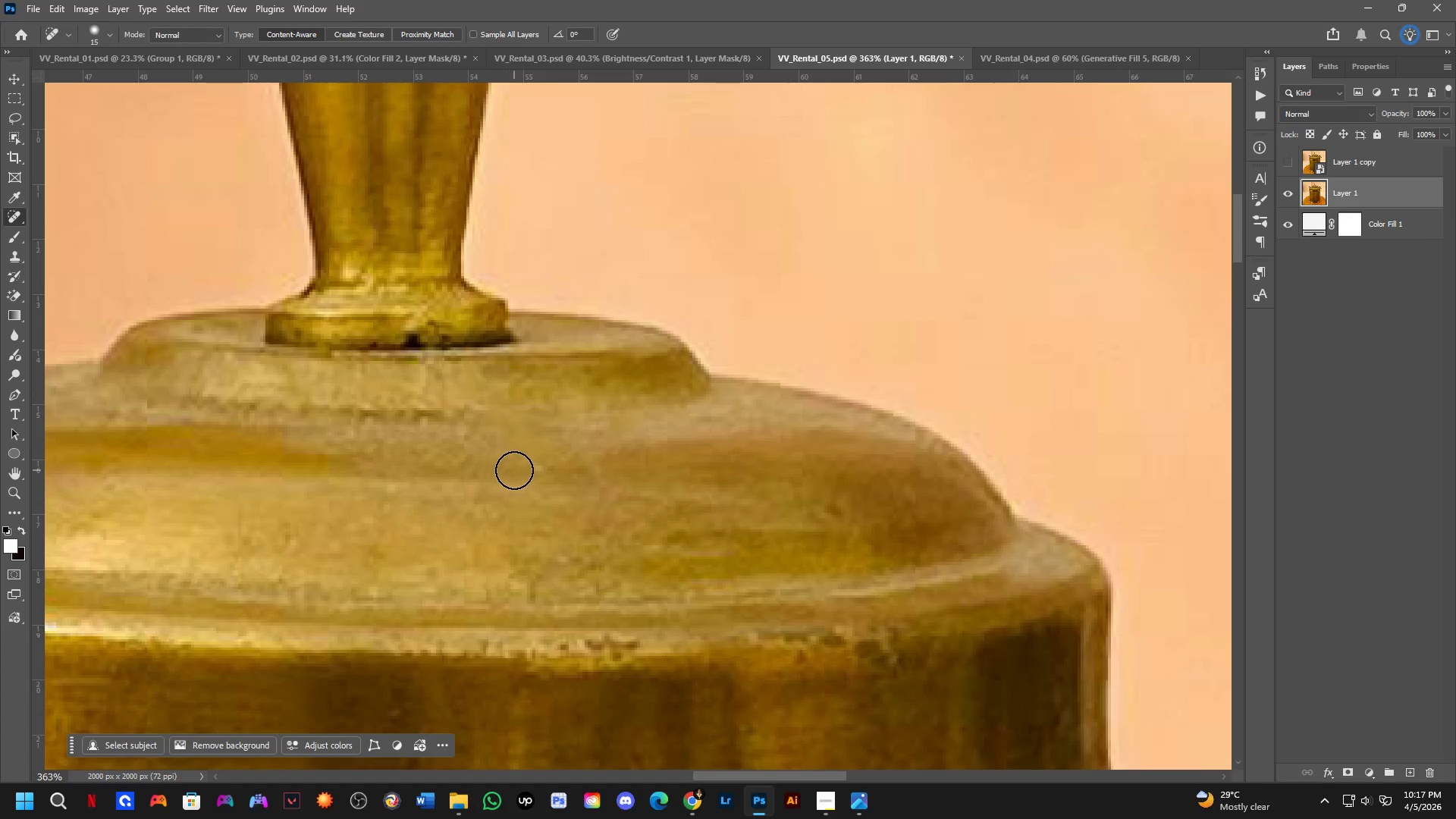 
left_click_drag(start_coordinate=[525, 471], to_coordinate=[533, 472])
 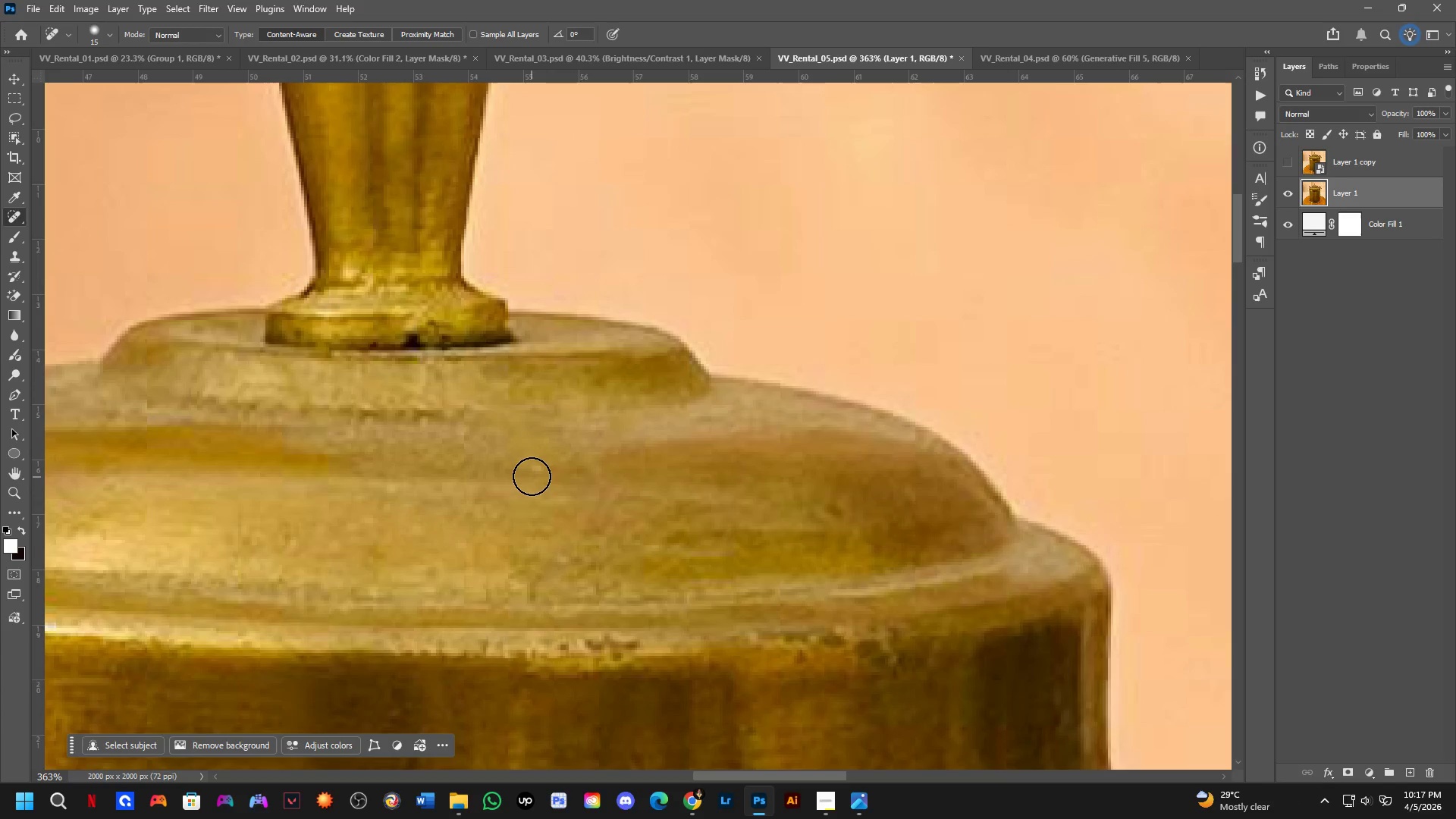 
left_click([535, 462])
 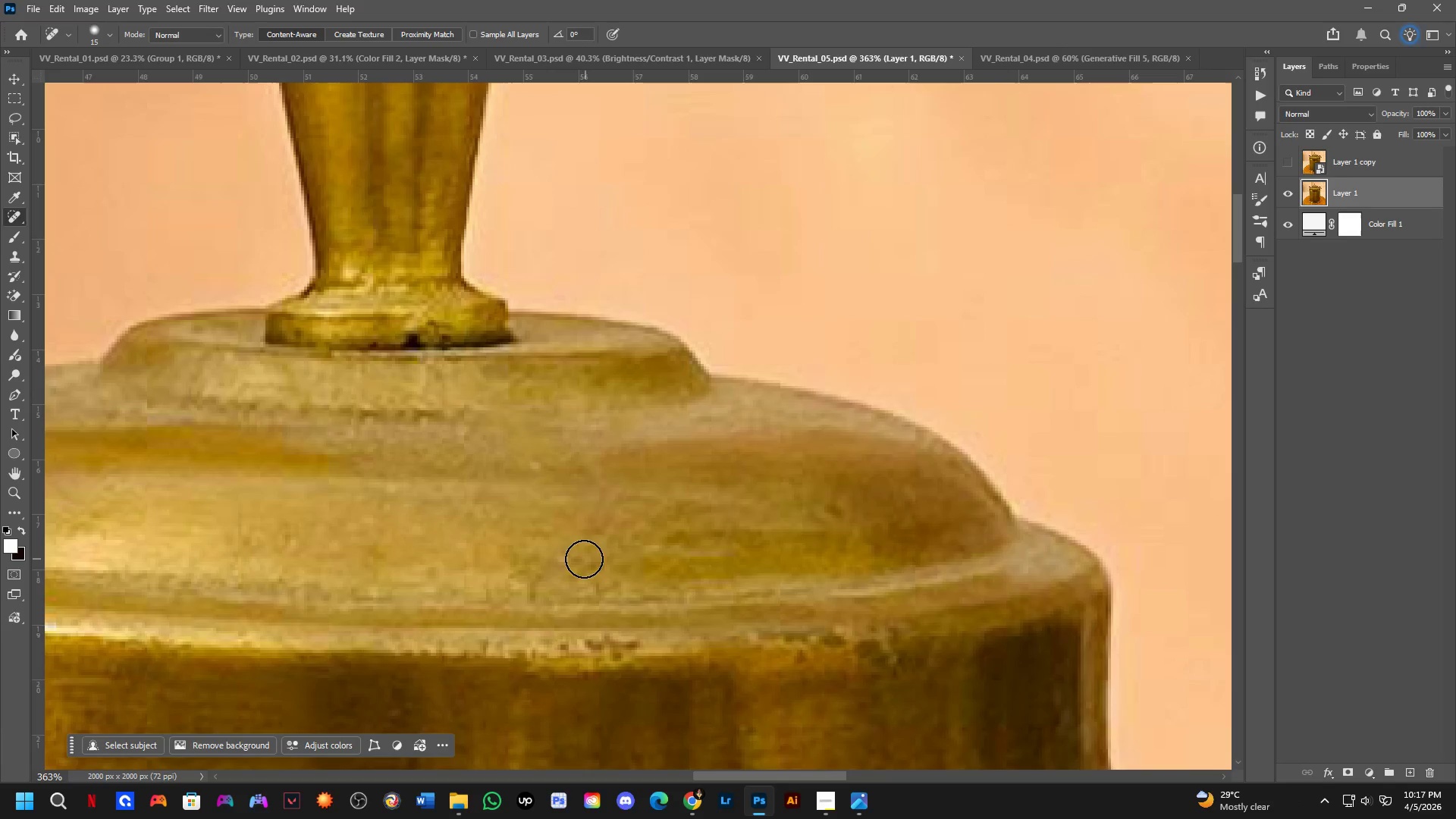 
left_click_drag(start_coordinate=[567, 554], to_coordinate=[546, 548])
 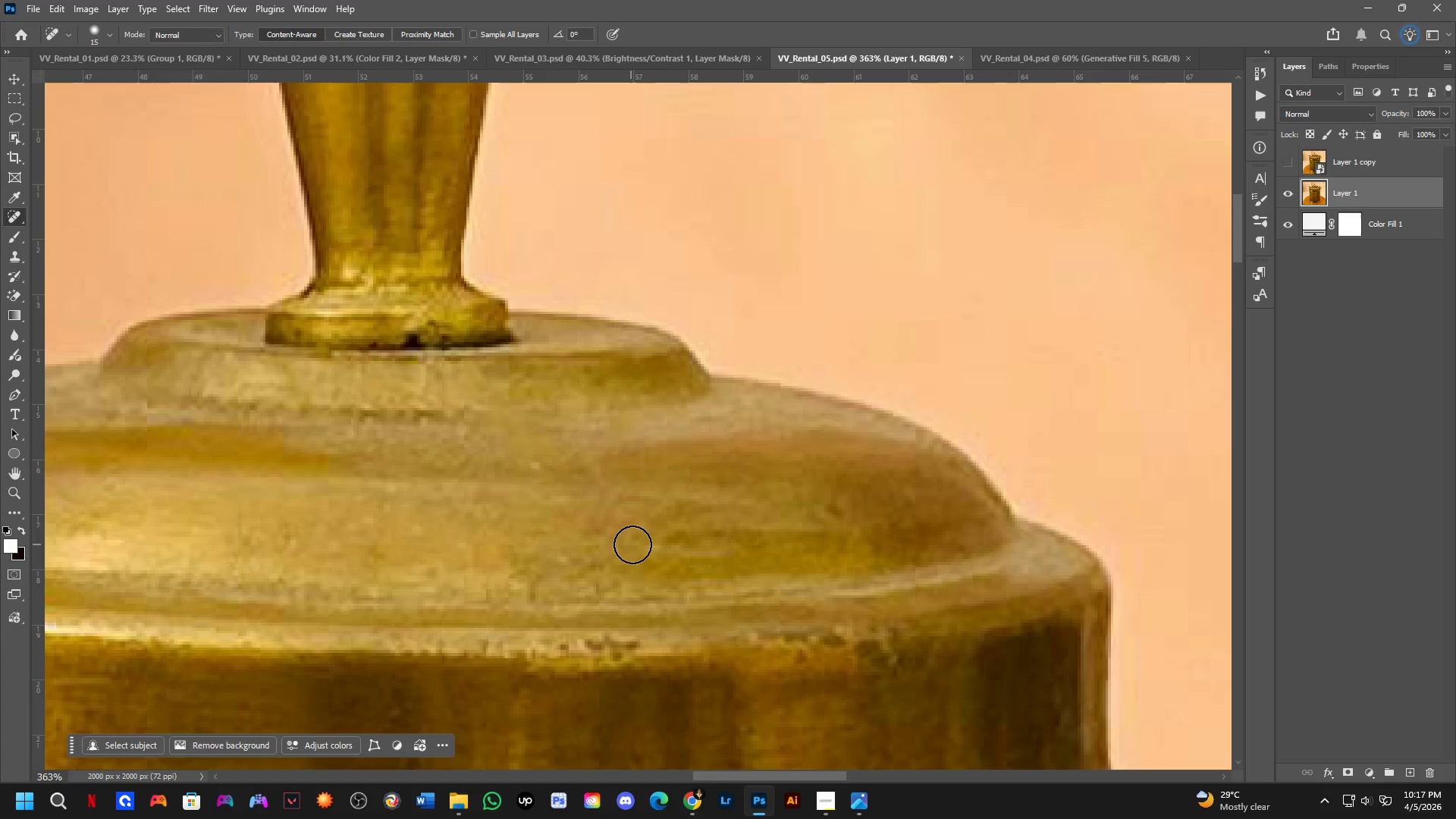 
left_click_drag(start_coordinate=[653, 553], to_coordinate=[662, 563])
 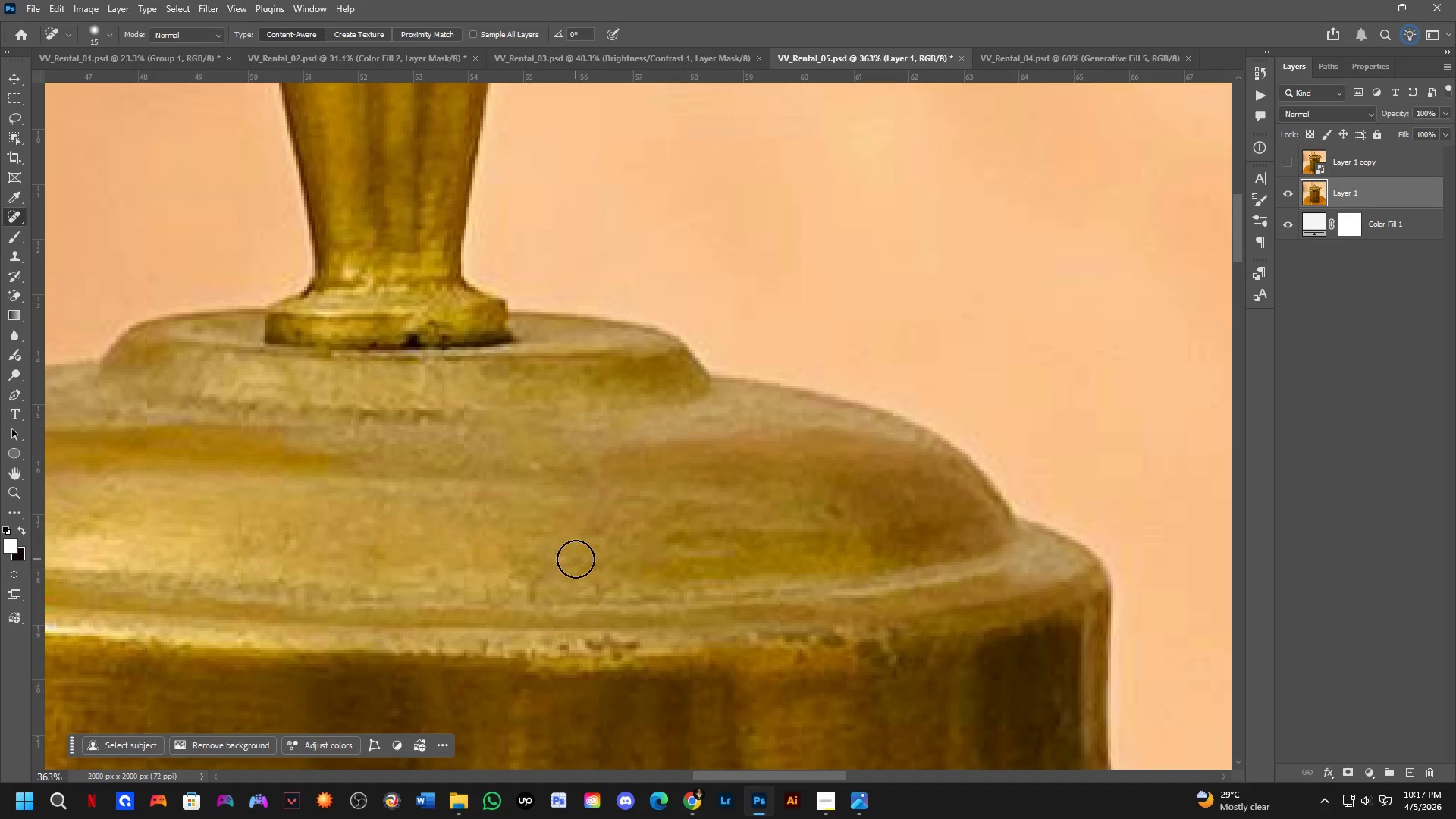 
left_click_drag(start_coordinate=[565, 560], to_coordinate=[550, 559])
 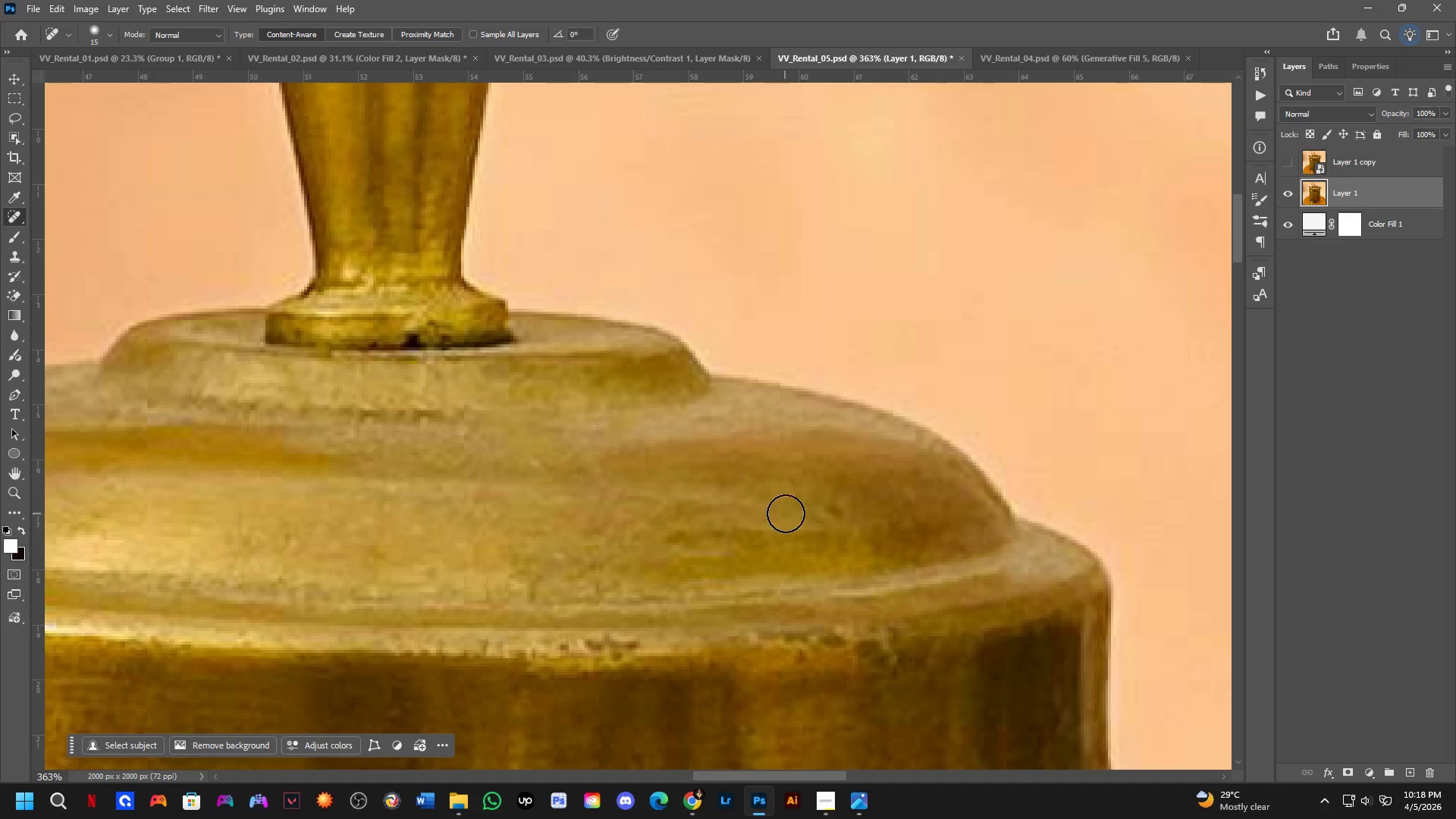 
left_click_drag(start_coordinate=[830, 514], to_coordinate=[856, 509])
 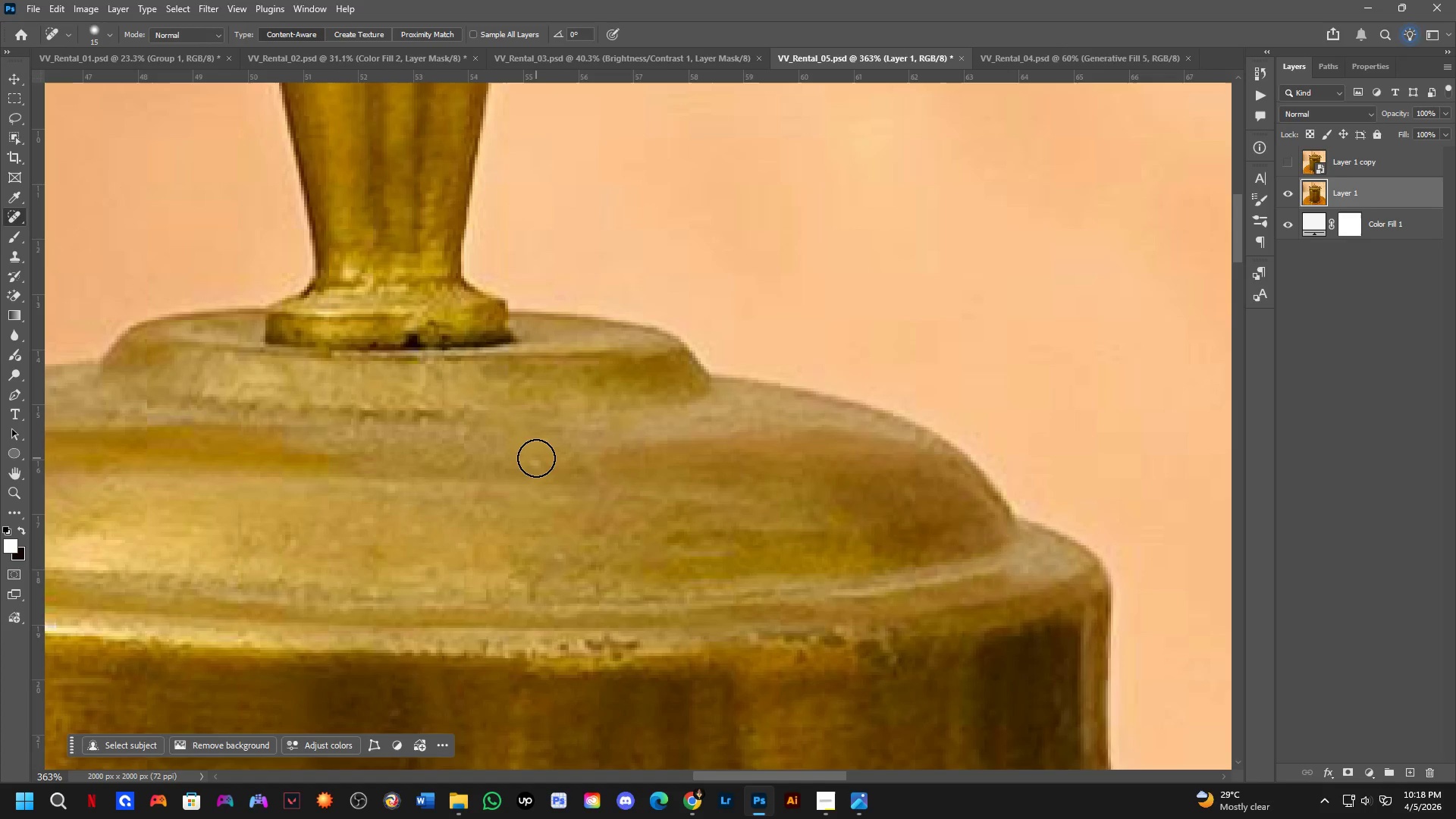 
left_click([530, 458])
 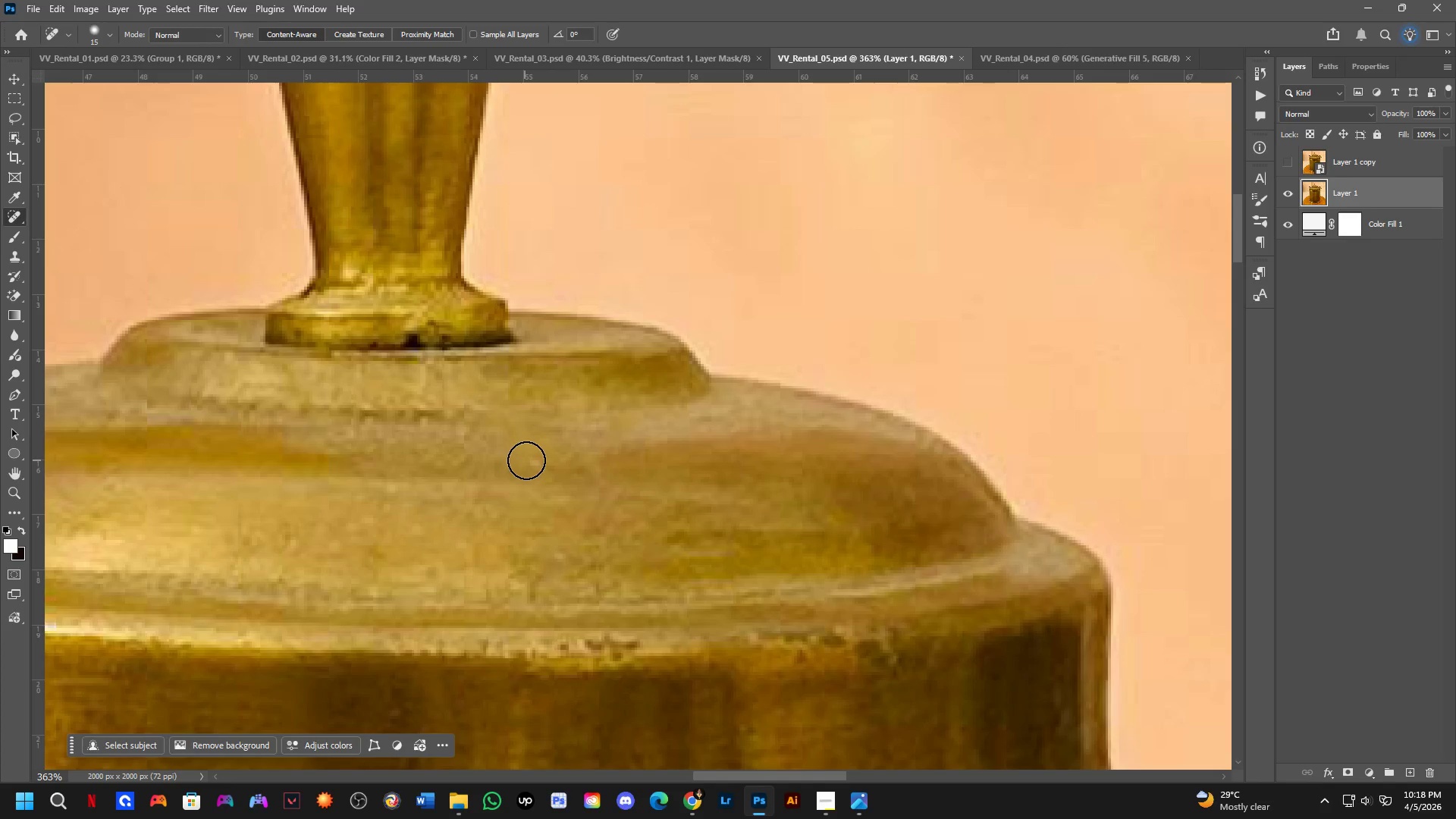 
left_click_drag(start_coordinate=[530, 460], to_coordinate=[551, 460])
 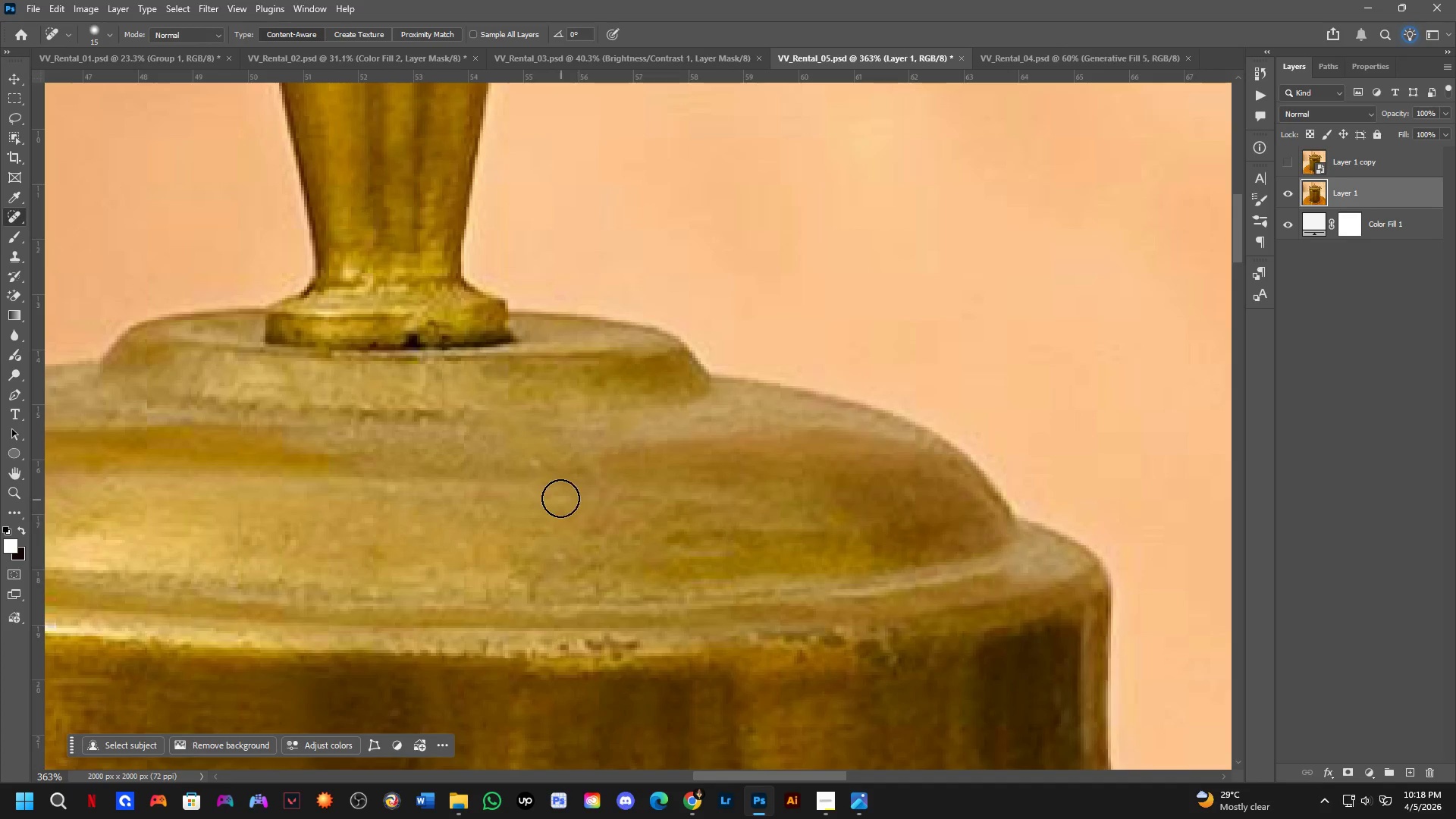 
key(Shift+ShiftLeft)
 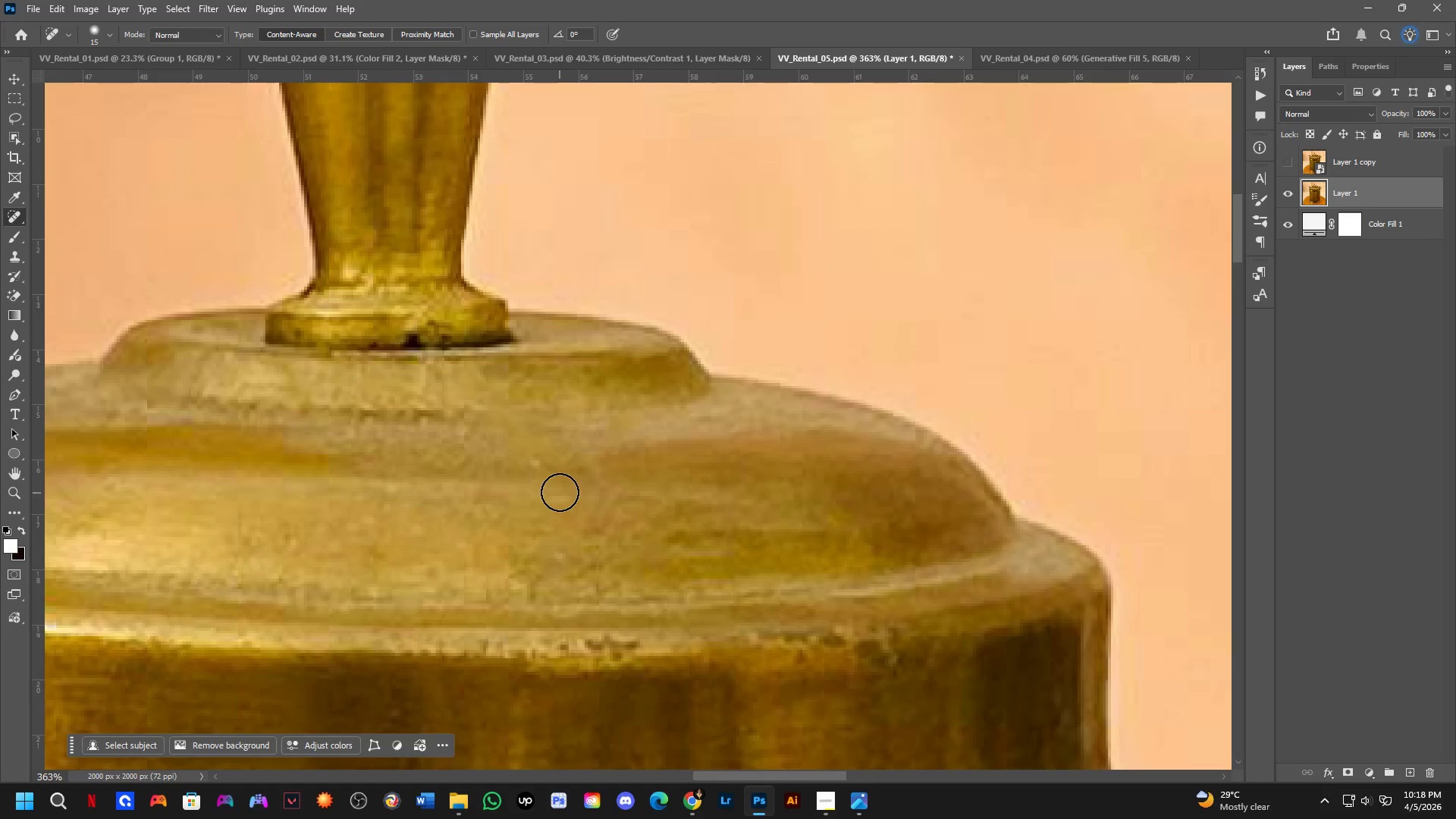 
left_click_drag(start_coordinate=[498, 485], to_coordinate=[523, 484])
 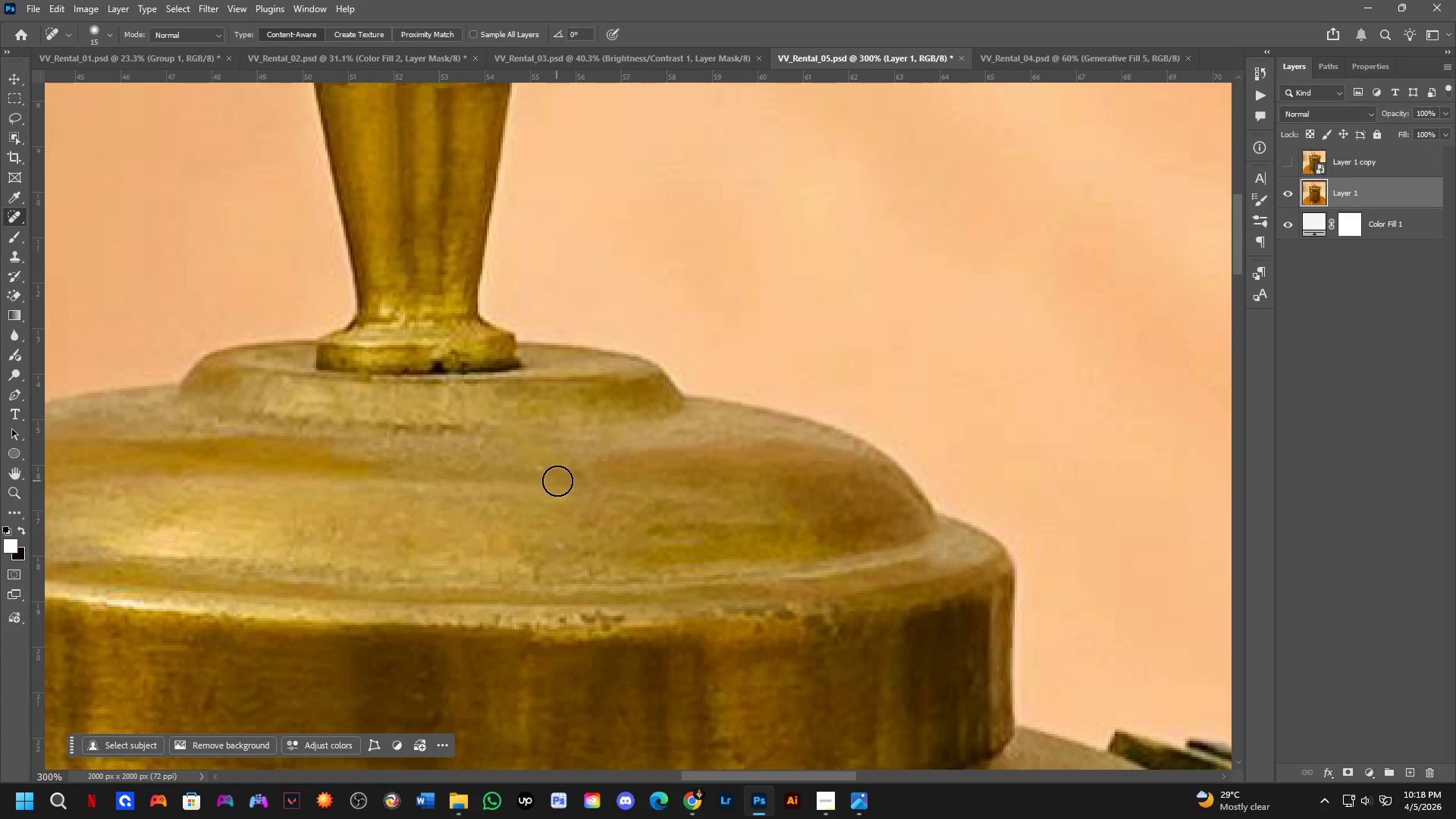 
scroll: coordinate [560, 491], scroll_direction: down, amount: 1.0
 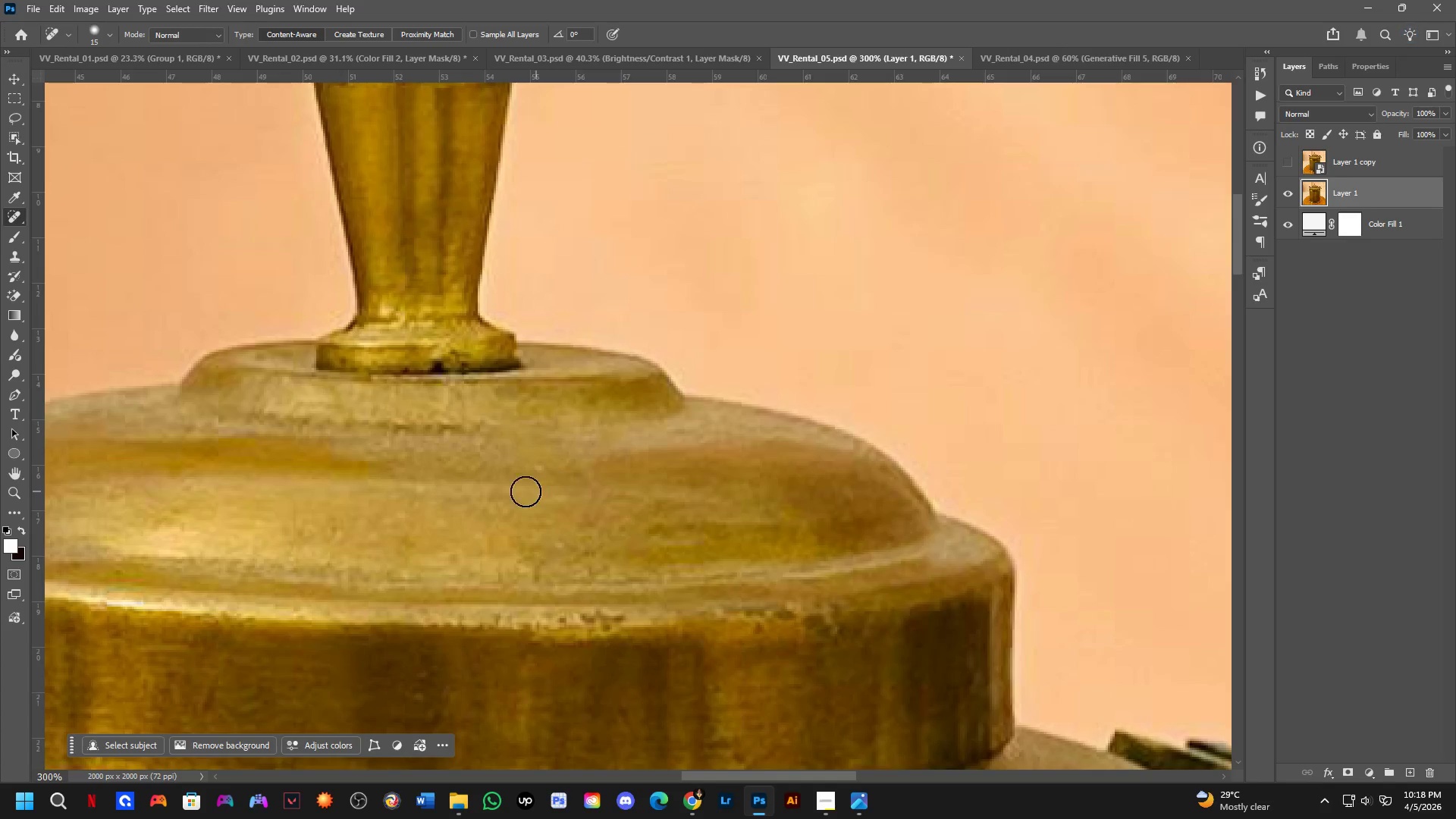 
left_click_drag(start_coordinate=[538, 469], to_coordinate=[507, 476])
 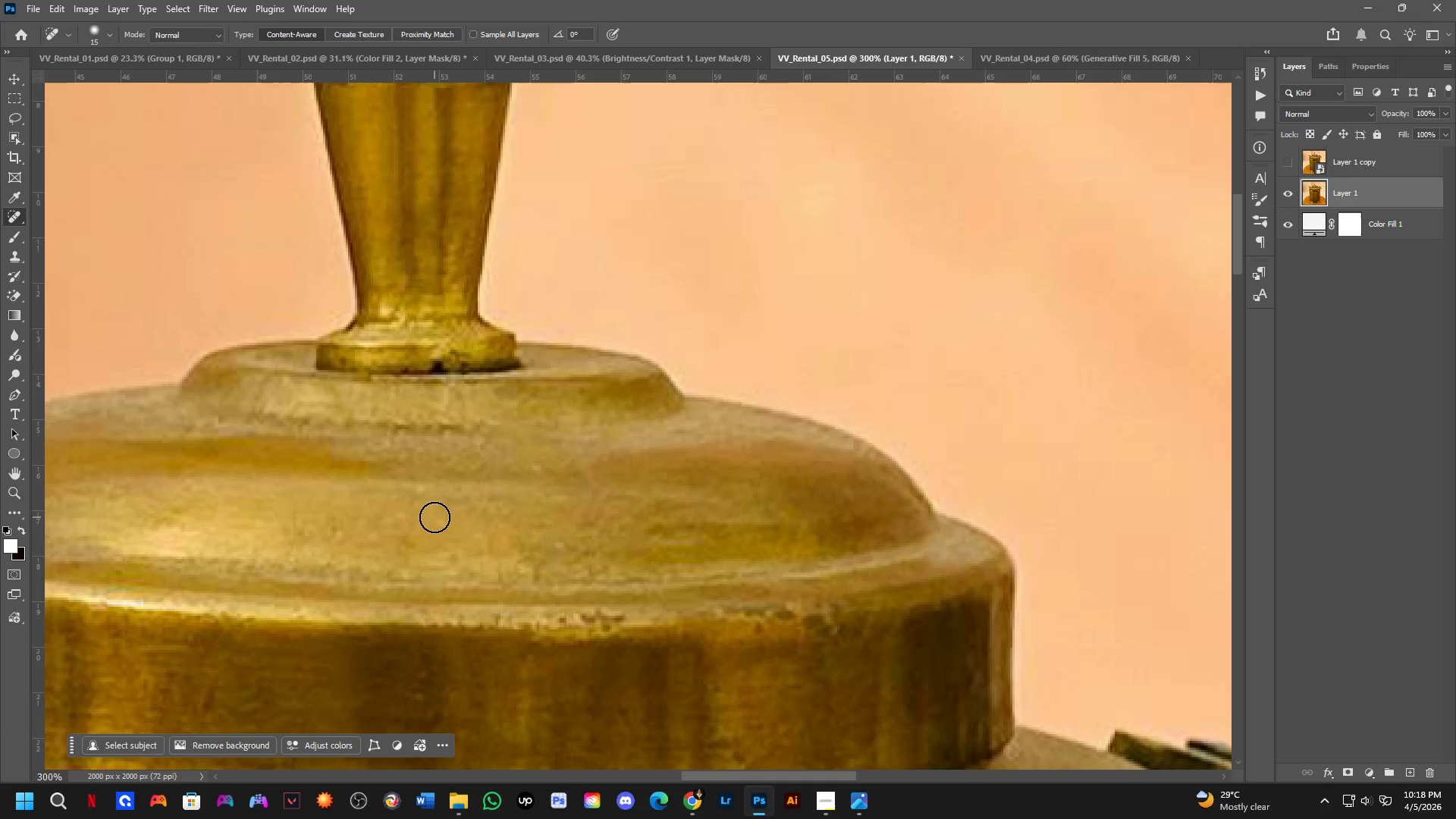 
hold_key(key=Space, duration=0.52)
 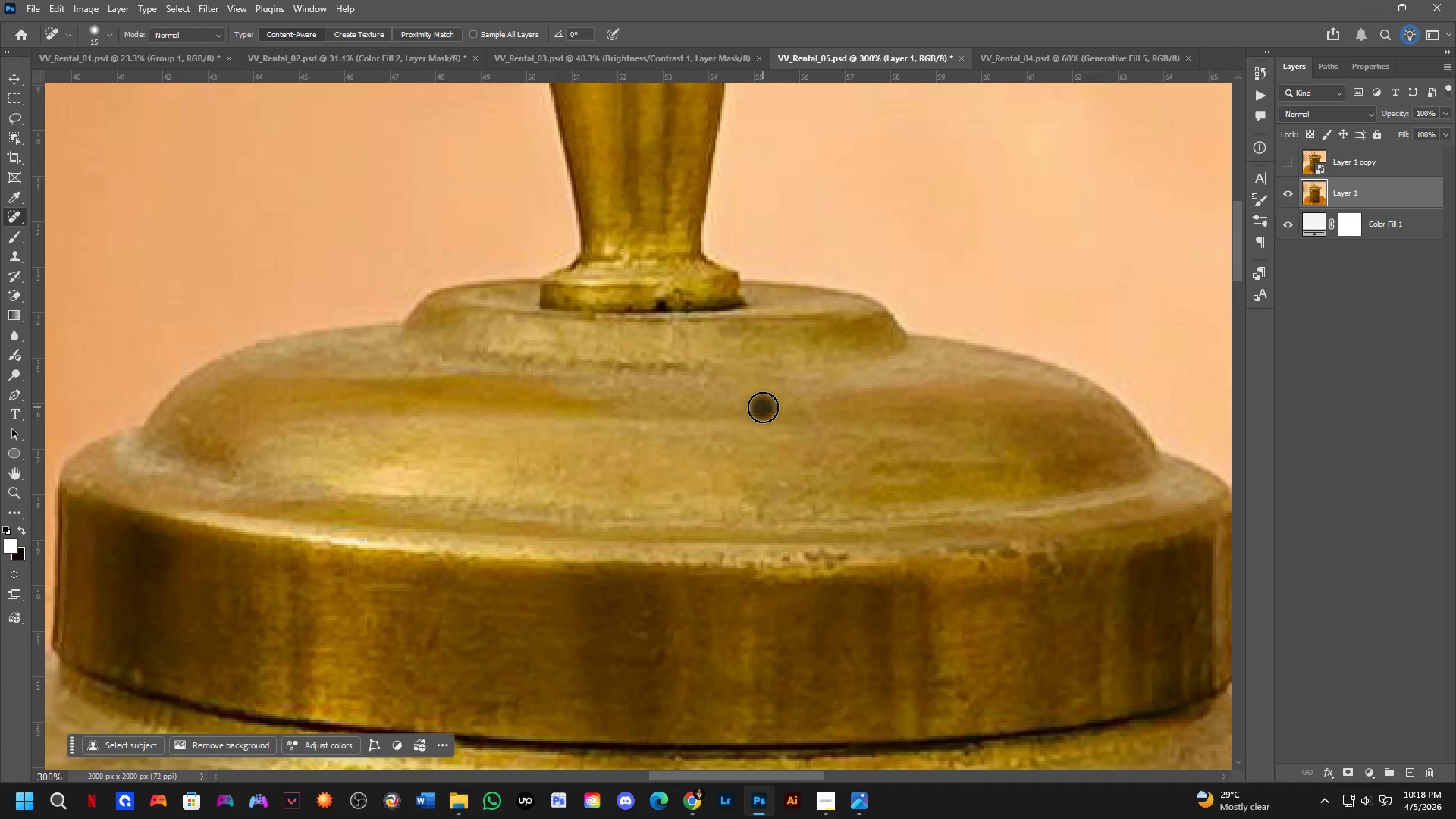 
left_click_drag(start_coordinate=[450, 529], to_coordinate=[673, 468])
 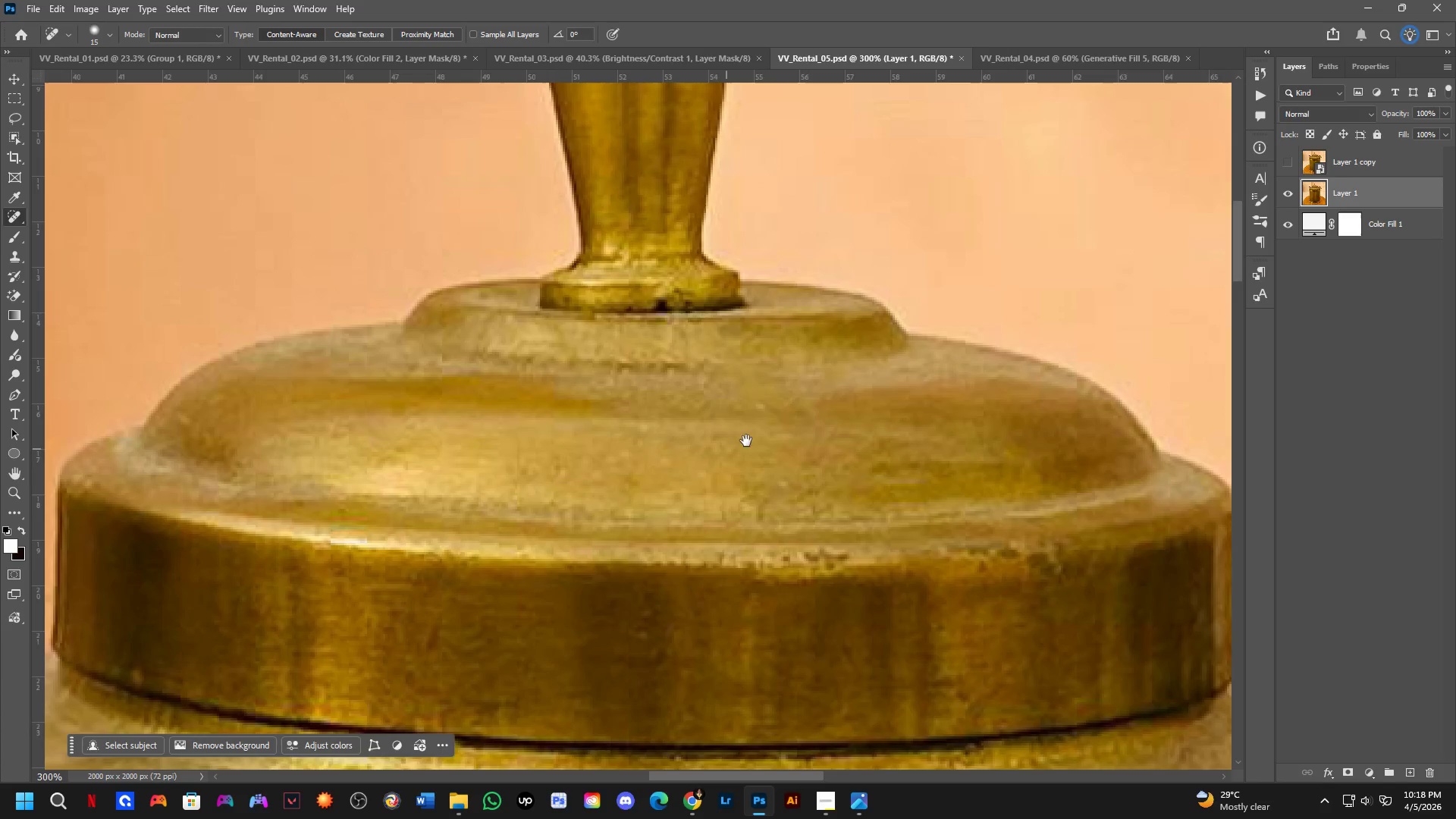 
hold_key(key=Space, duration=1.33)
 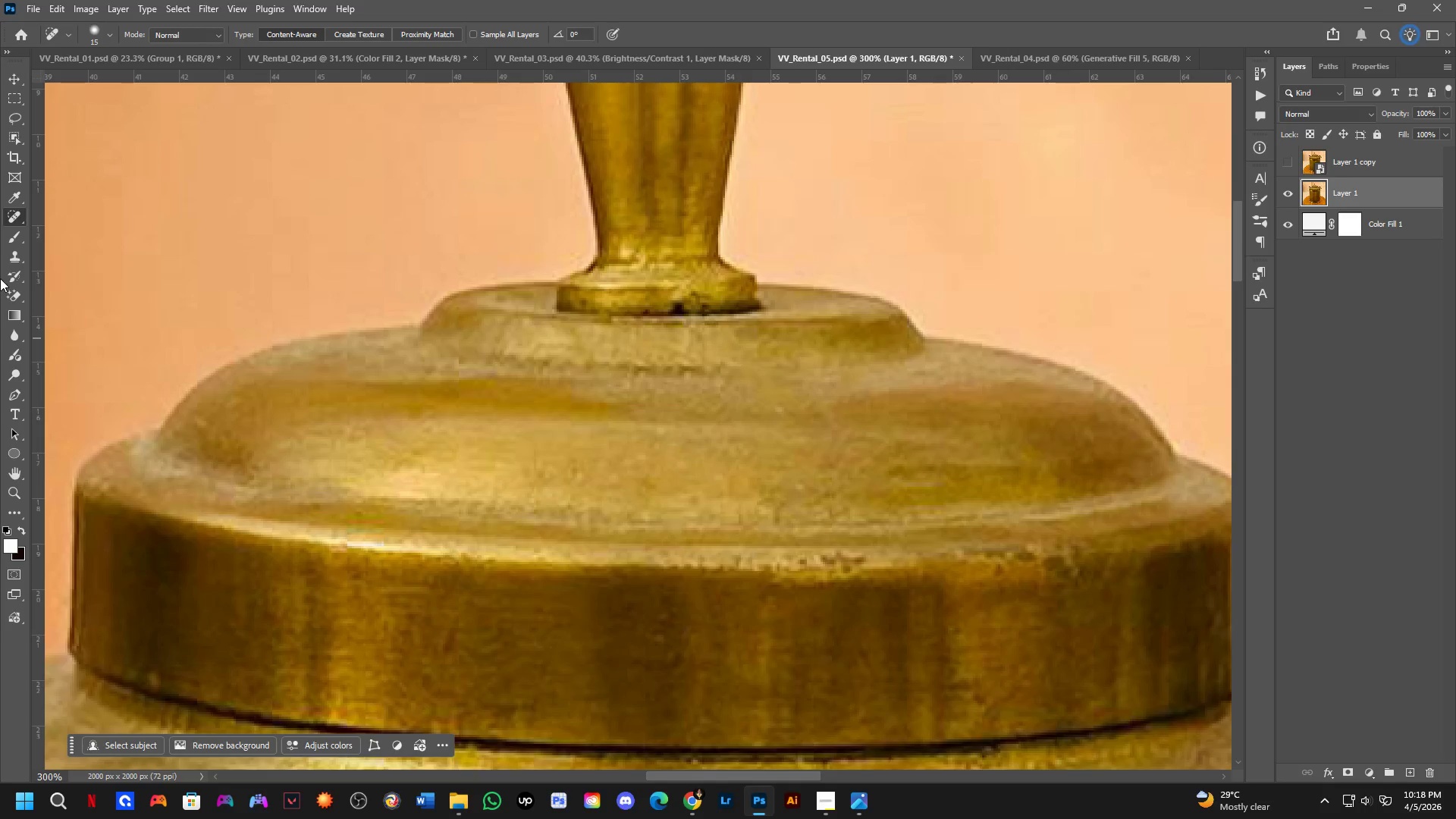 
left_click([763, 407])
 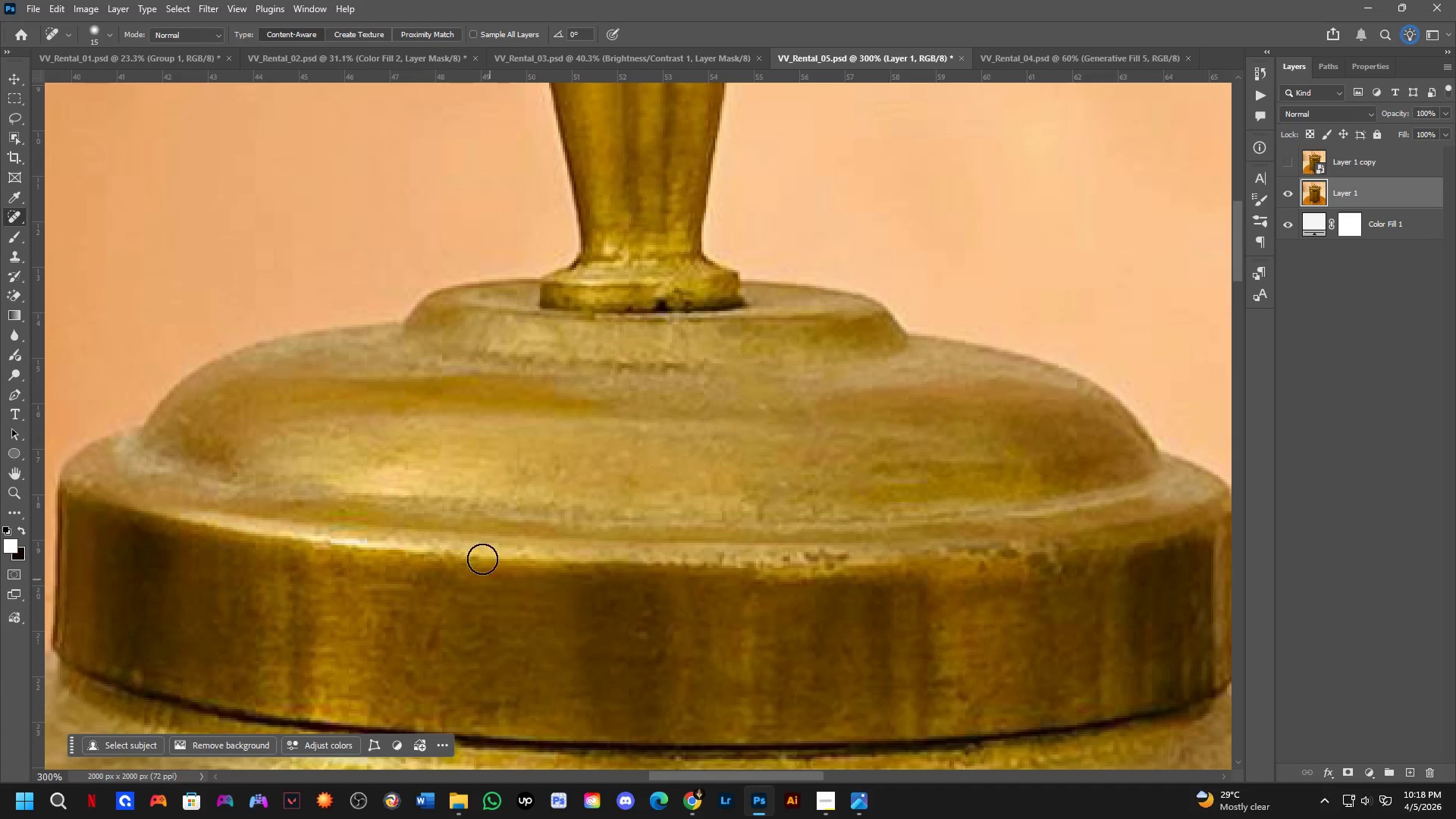 
left_click_drag(start_coordinate=[426, 449], to_coordinate=[441, 452])
 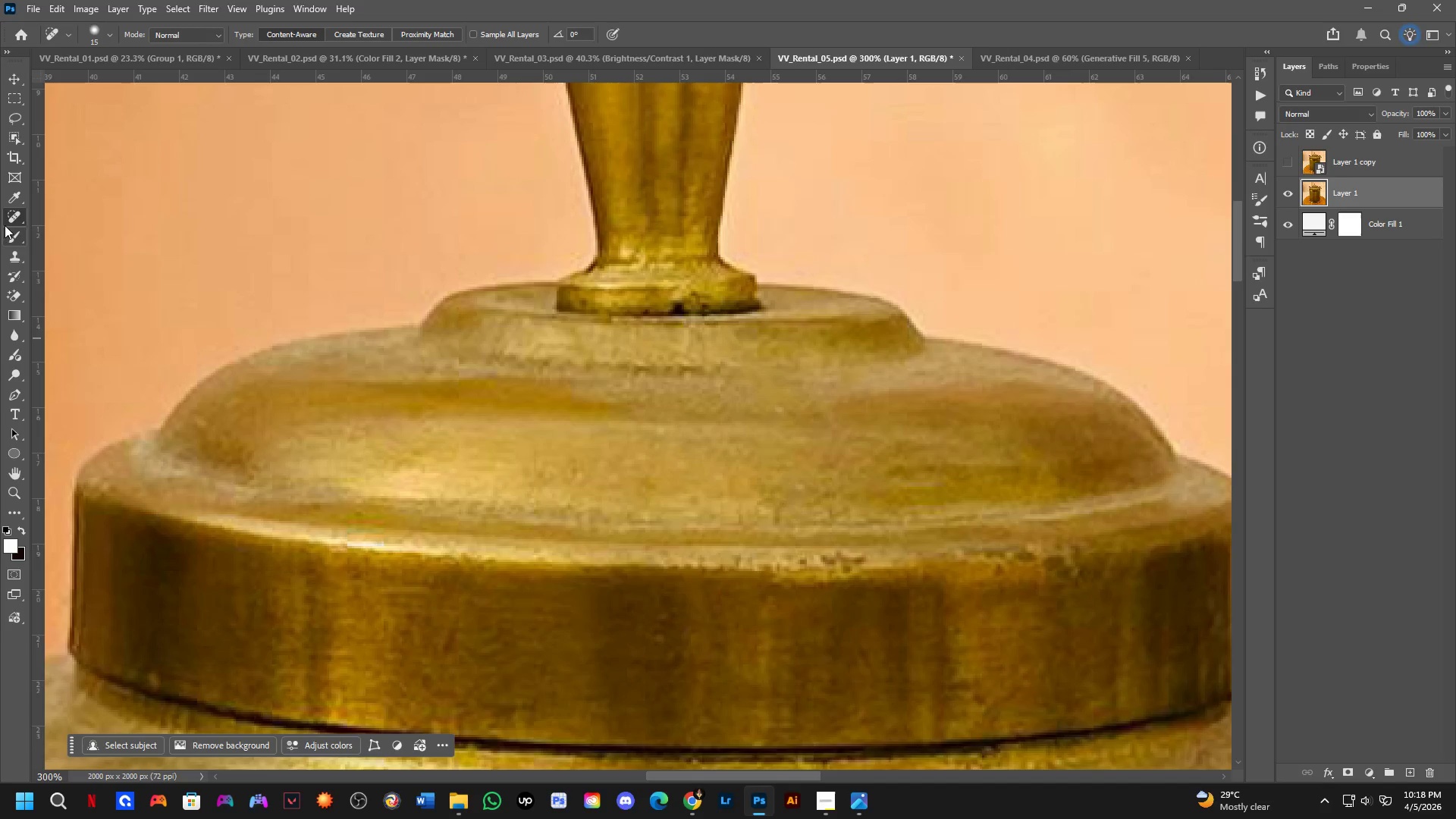 
left_click_drag(start_coordinate=[8, 260], to_coordinate=[11, 263])
 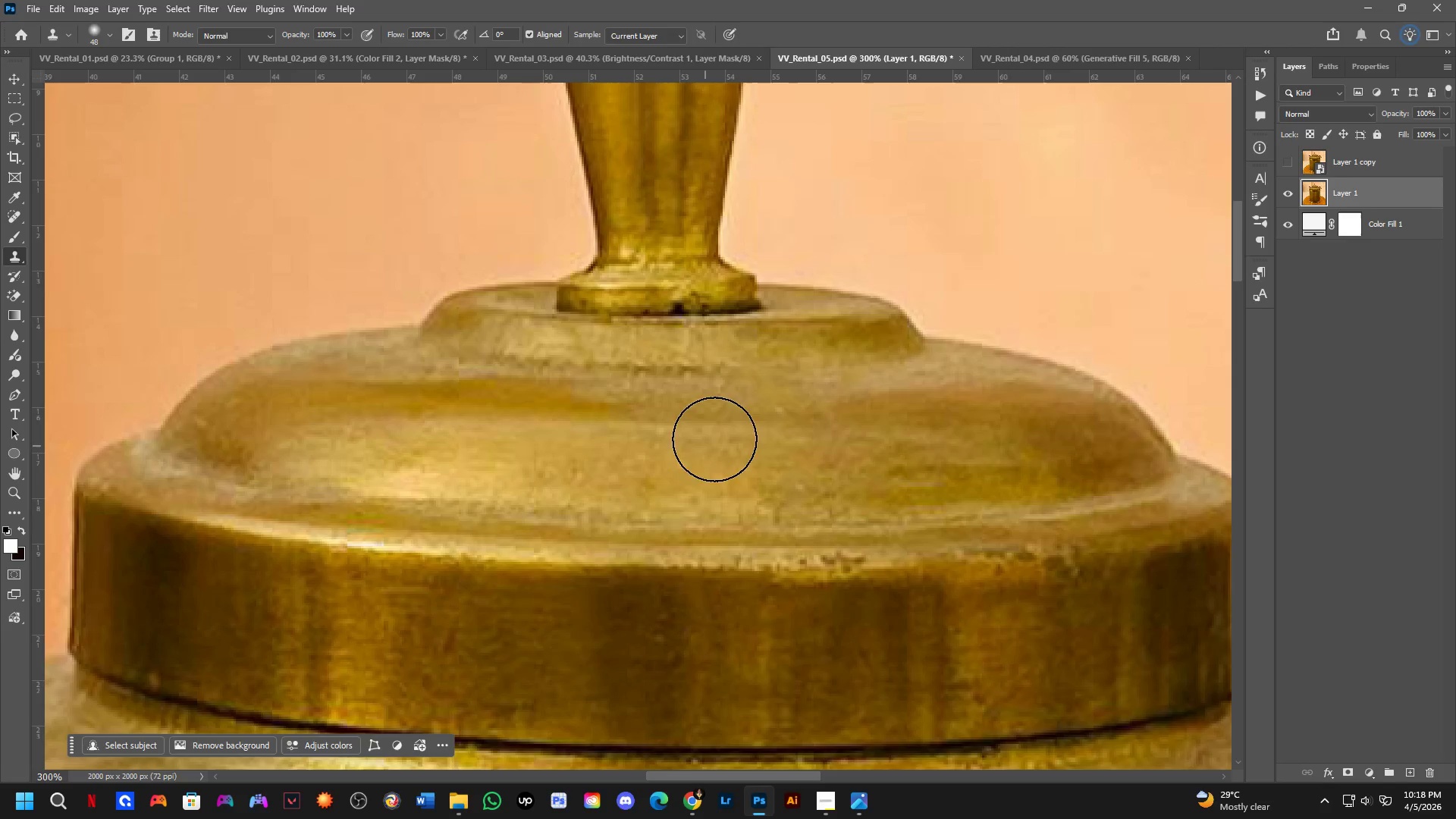 
hold_key(key=AltLeft, duration=0.52)
 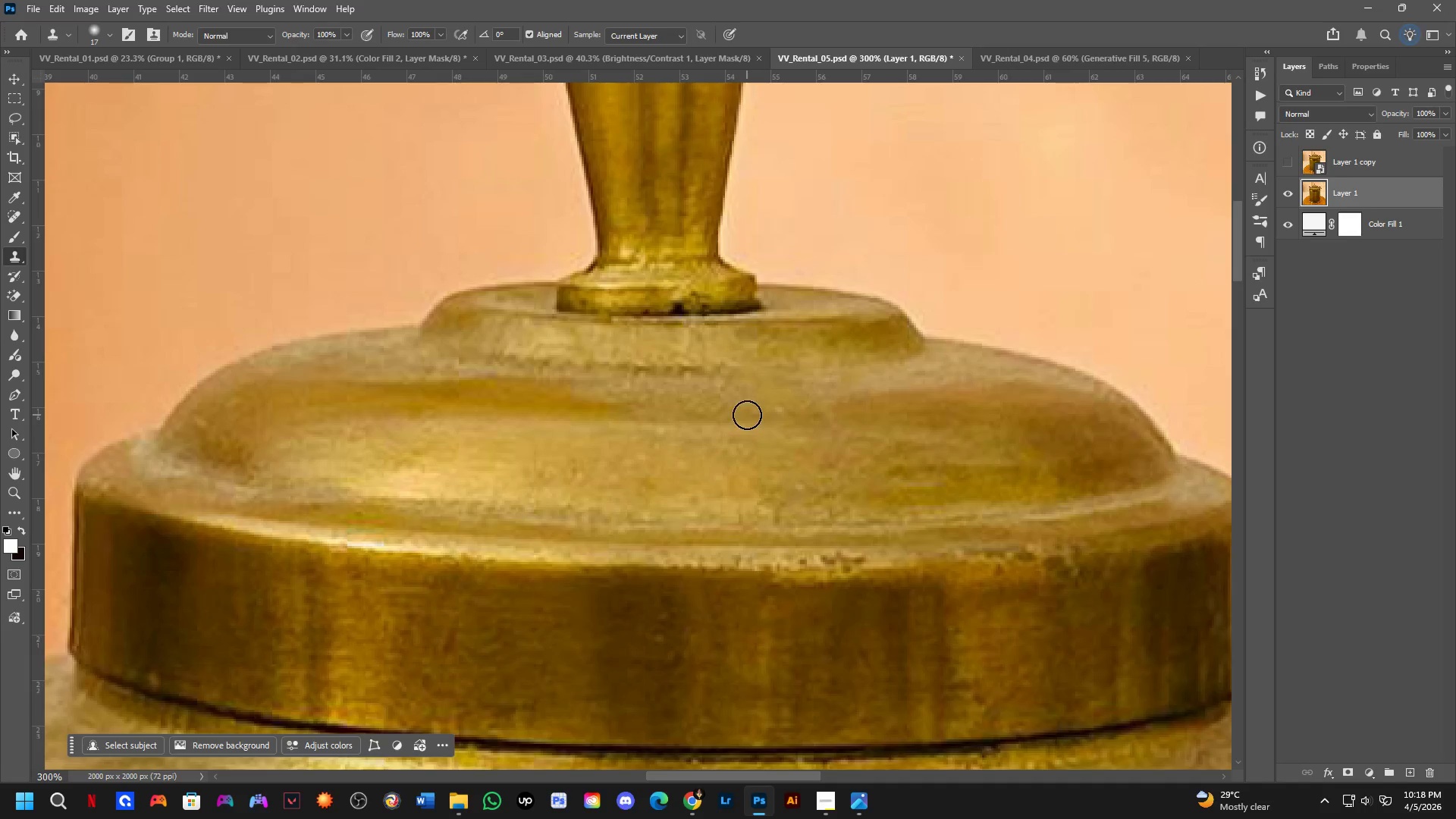 
key(Alt+AltLeft)
 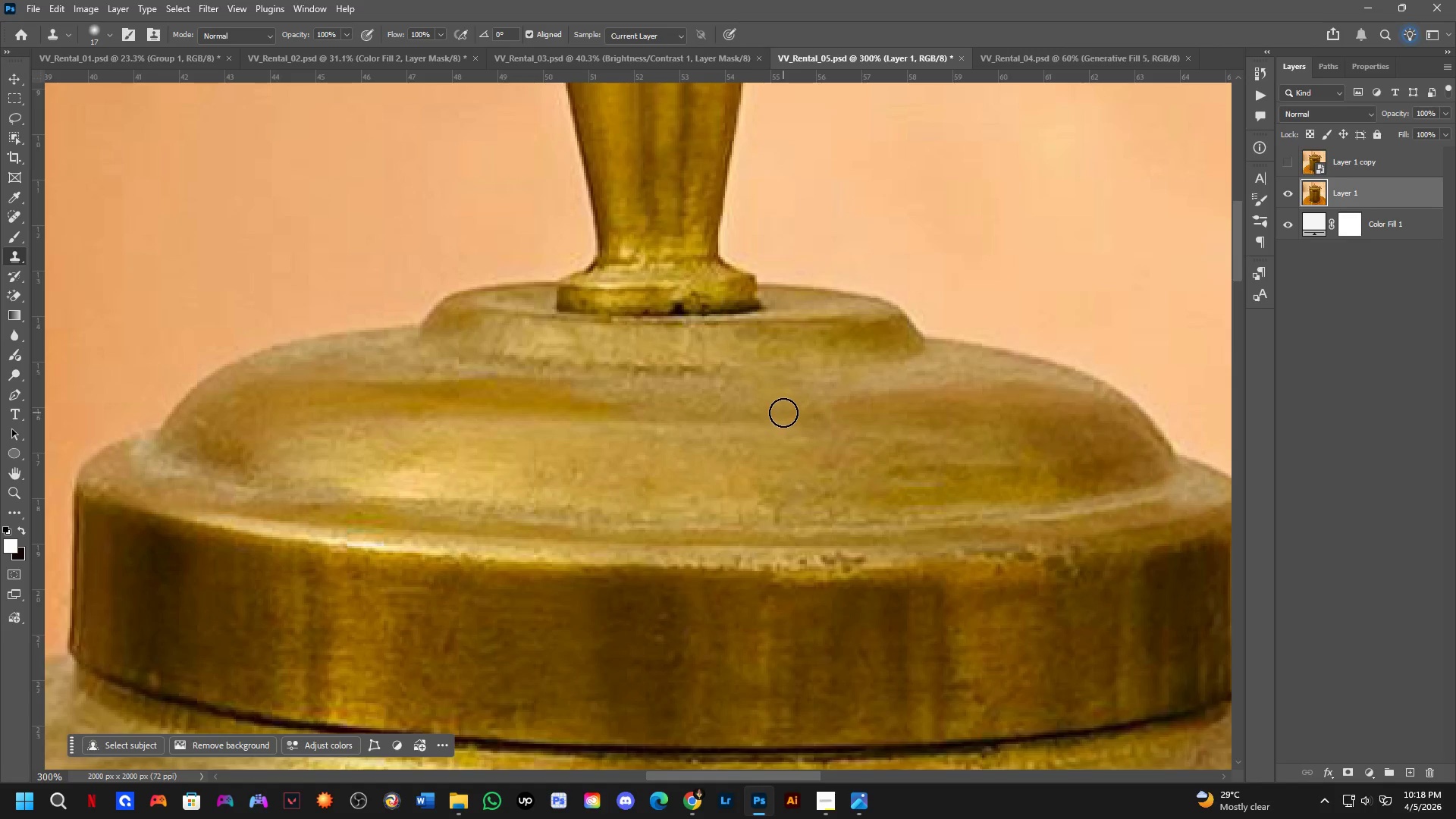 
left_click([783, 408])
 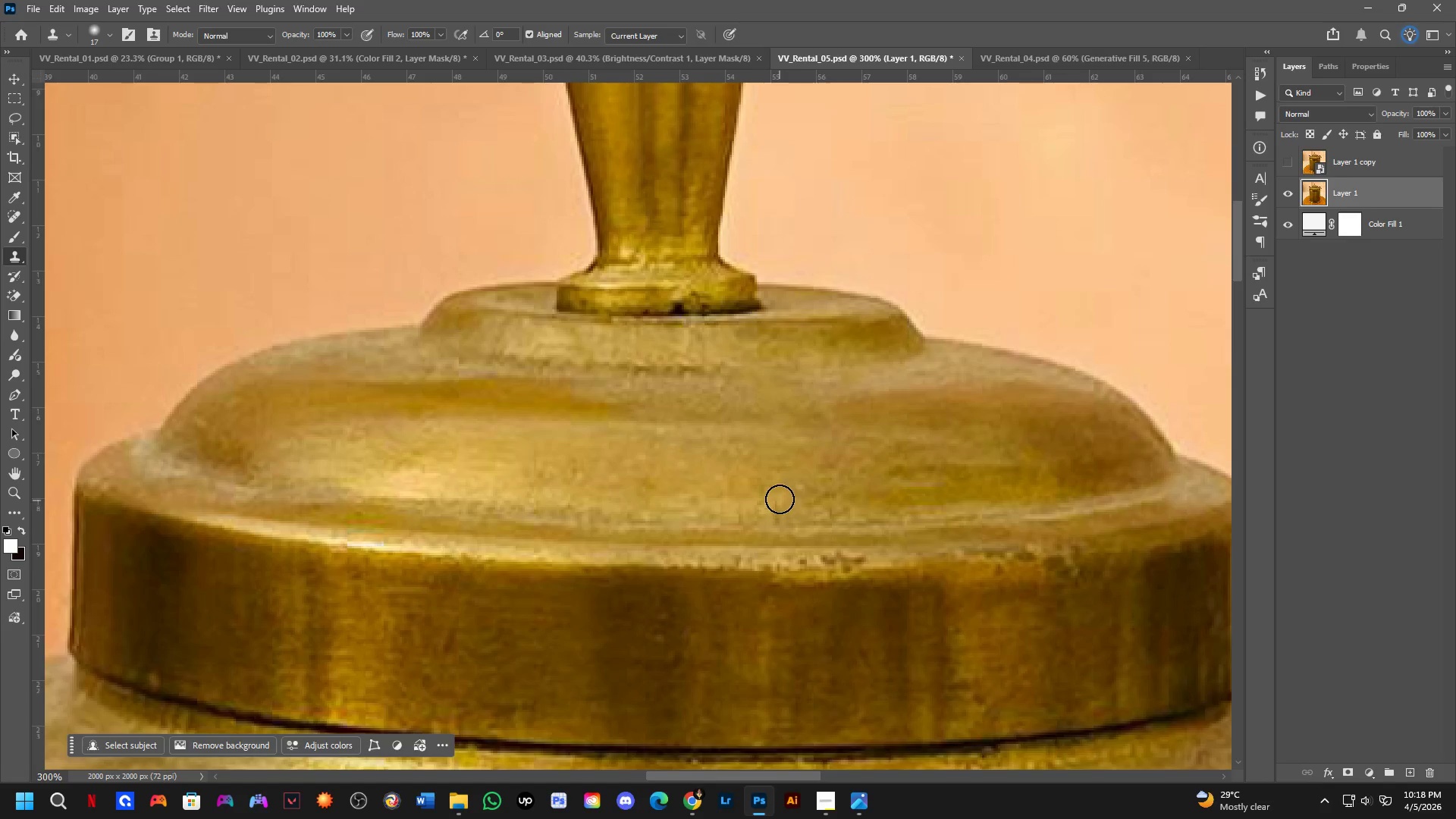 
hold_key(key=AltLeft, duration=0.44)
 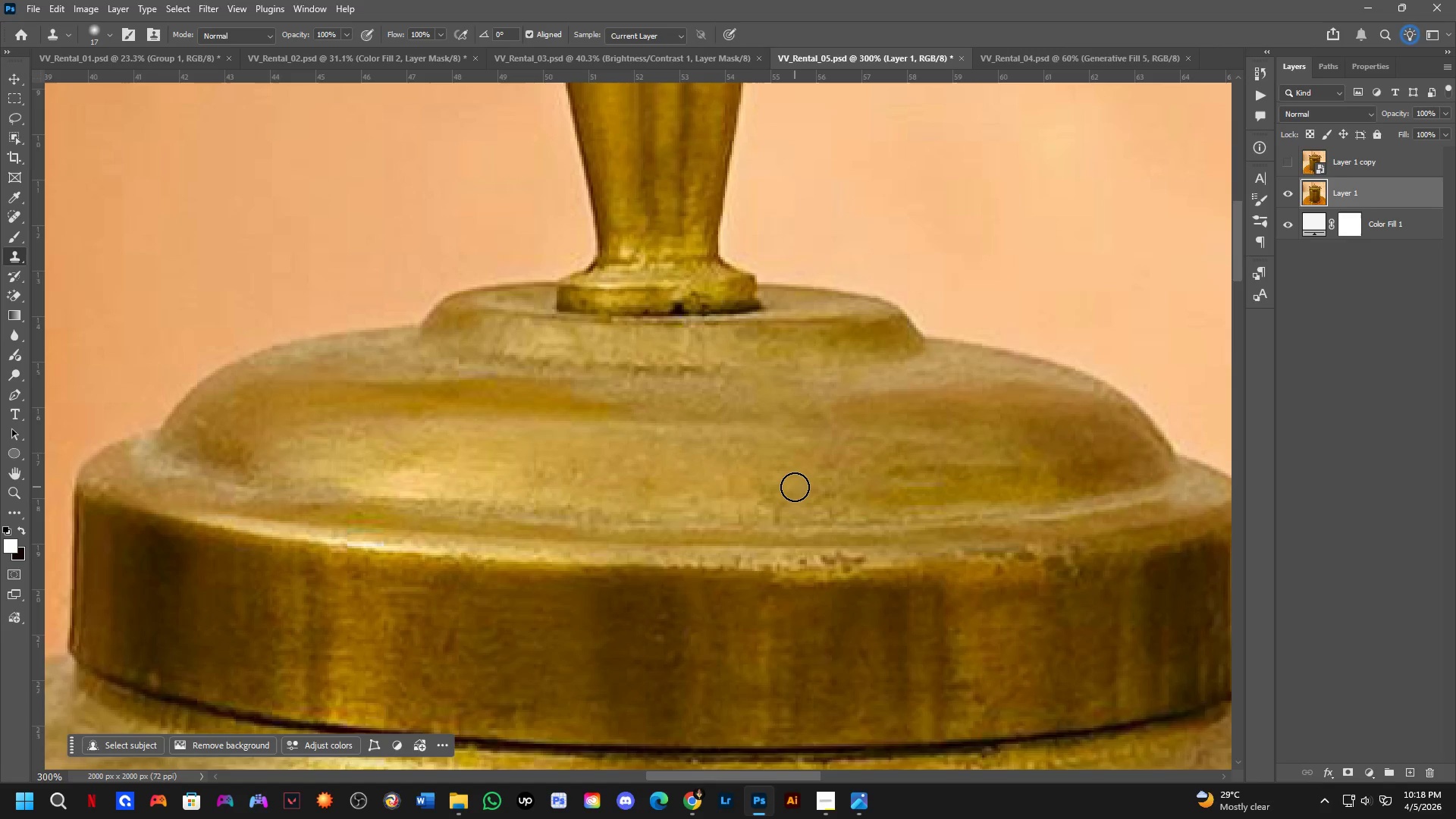 
left_click([795, 487])
 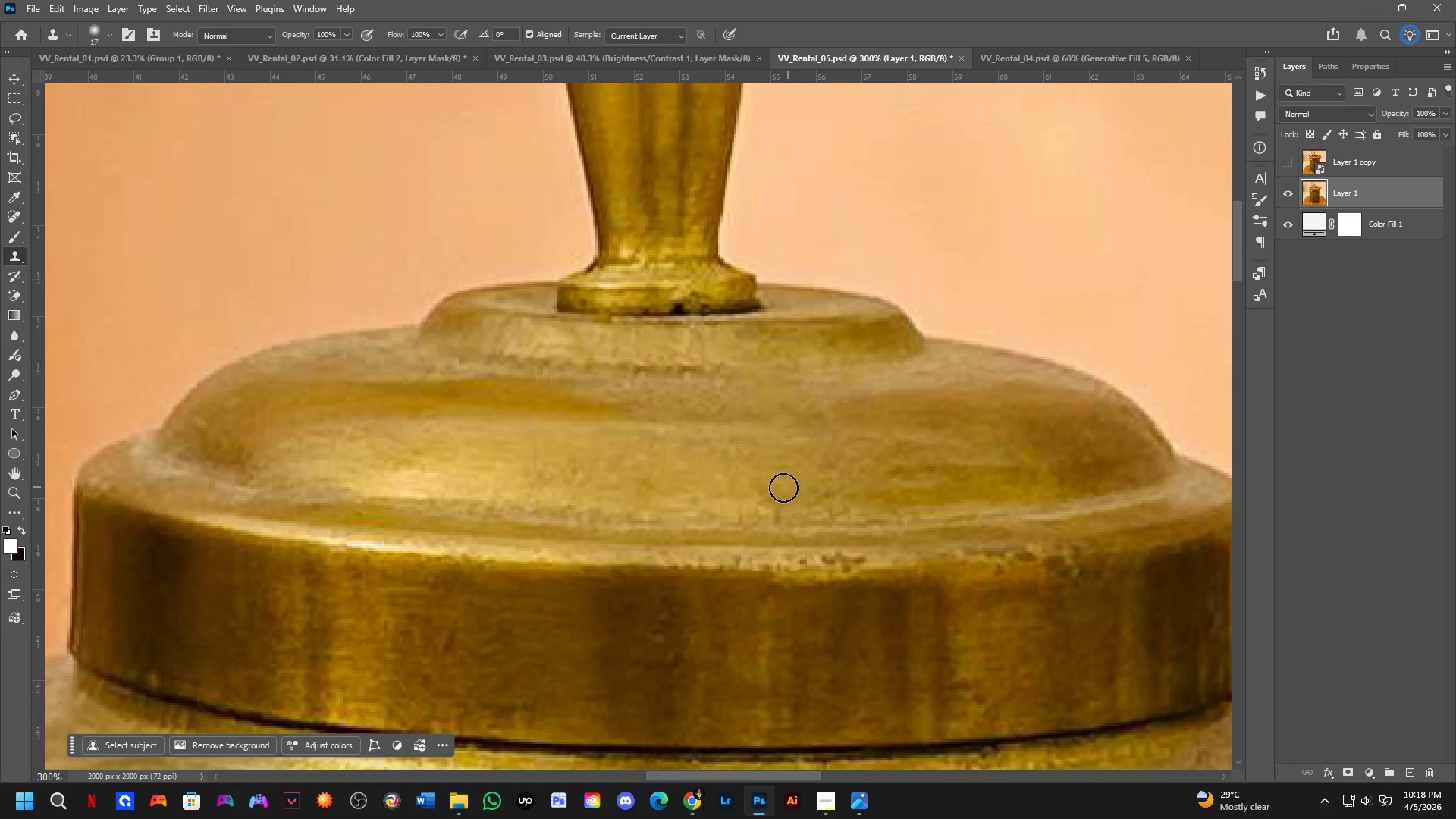 
key(Shift+ShiftLeft)
 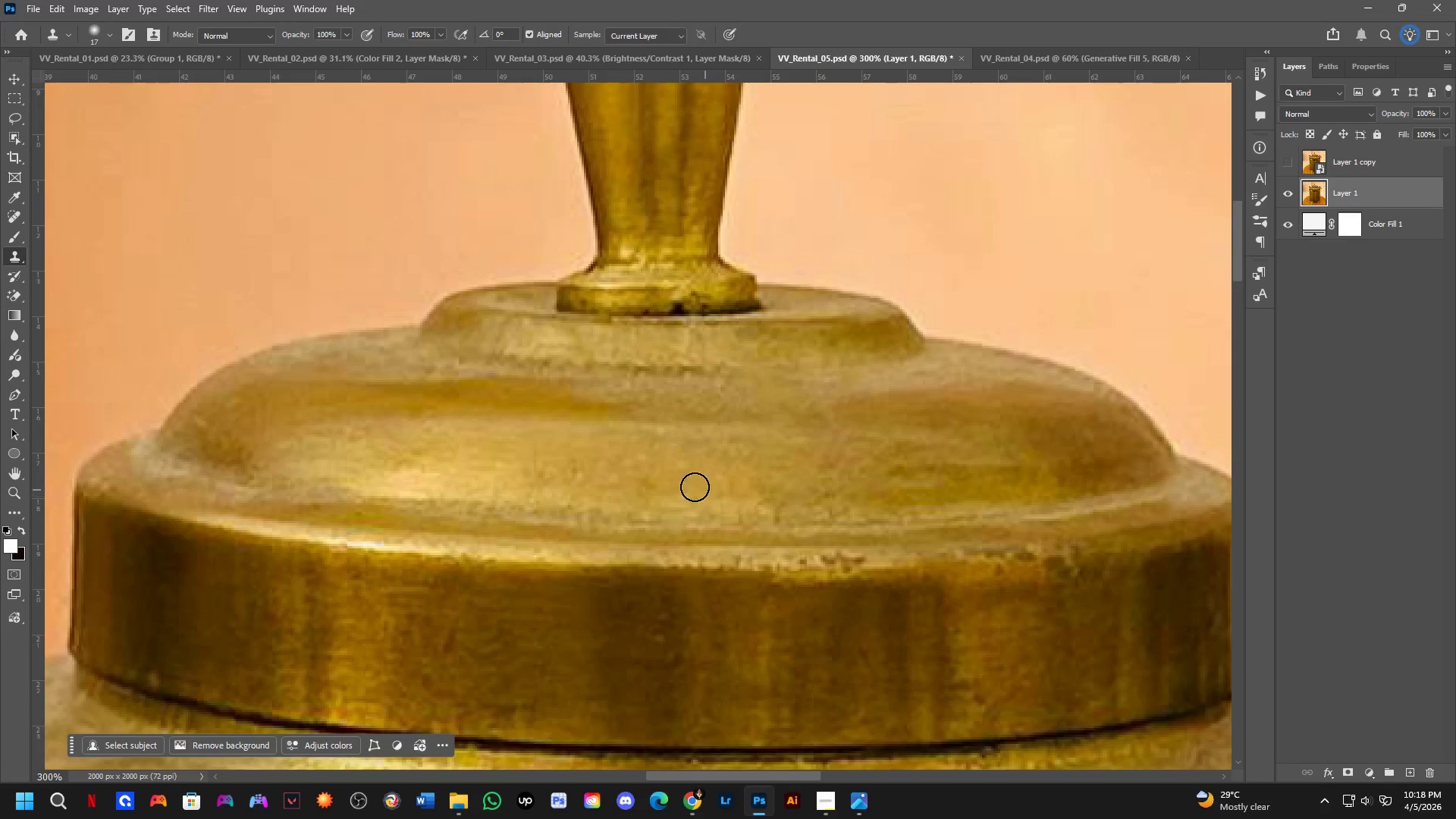 
hold_key(key=Space, duration=0.56)
 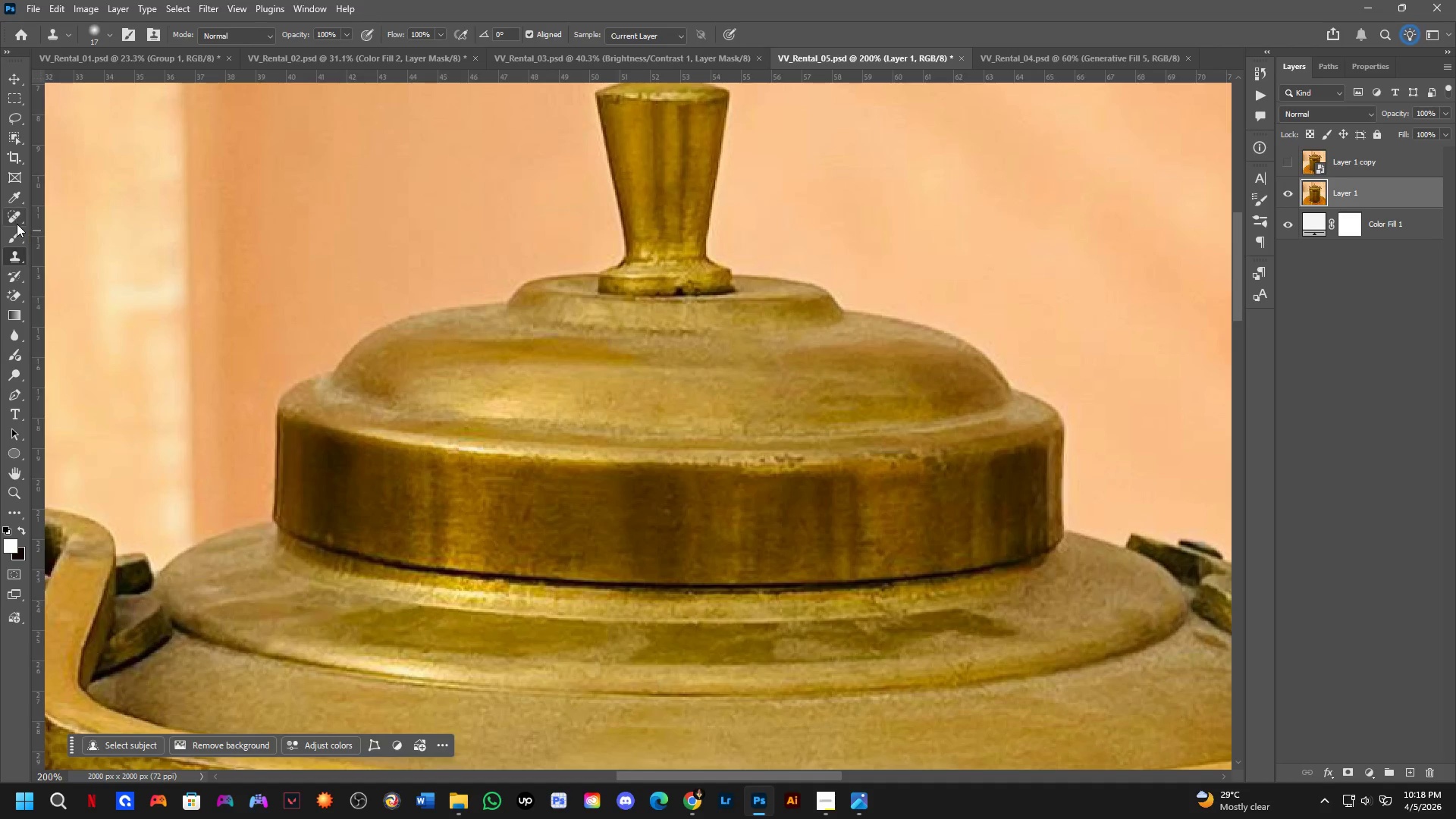 
scroll: coordinate [667, 476], scroll_direction: down, amount: 1.0
 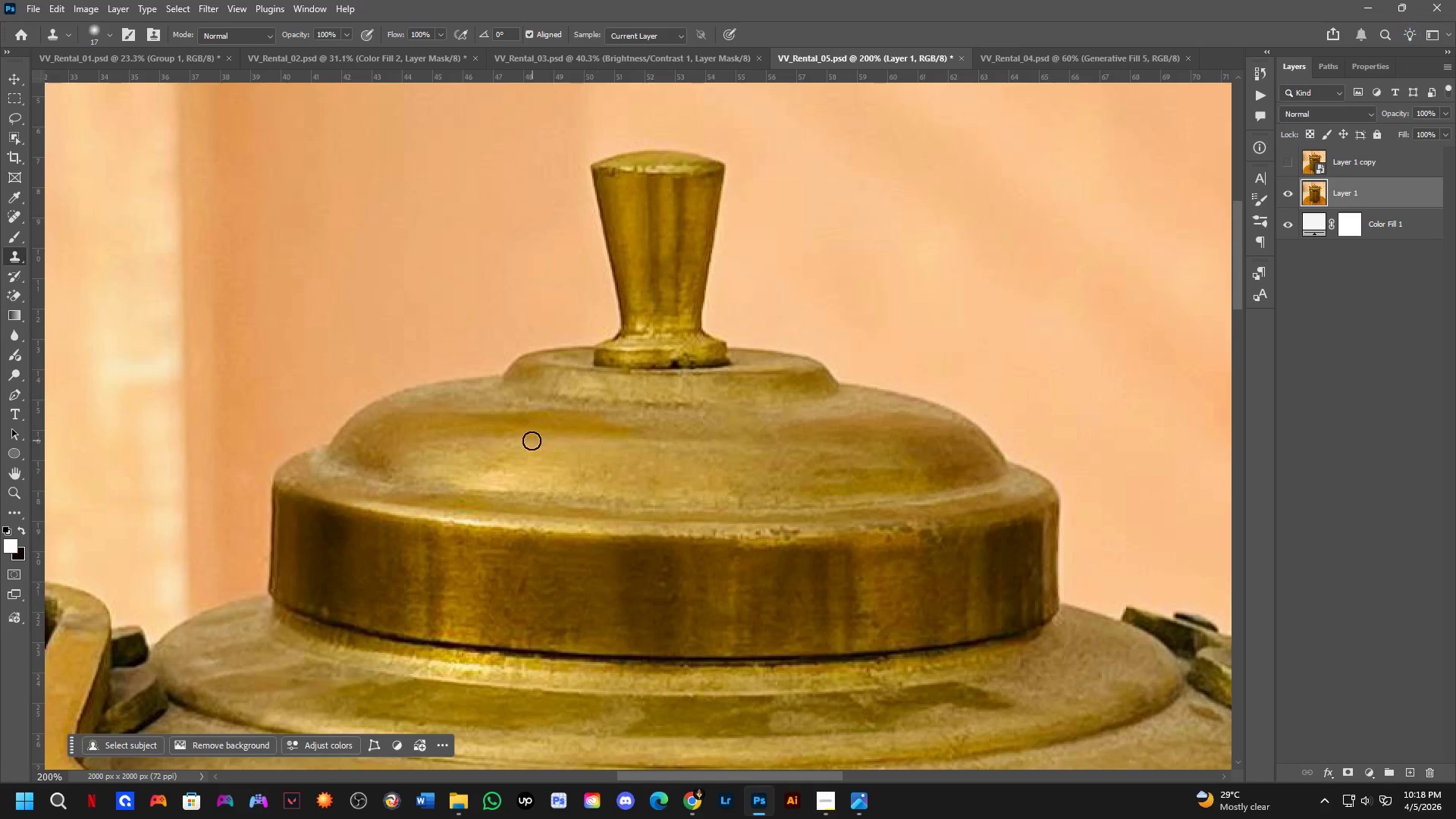 
left_click_drag(start_coordinate=[325, 414], to_coordinate=[328, 382])
 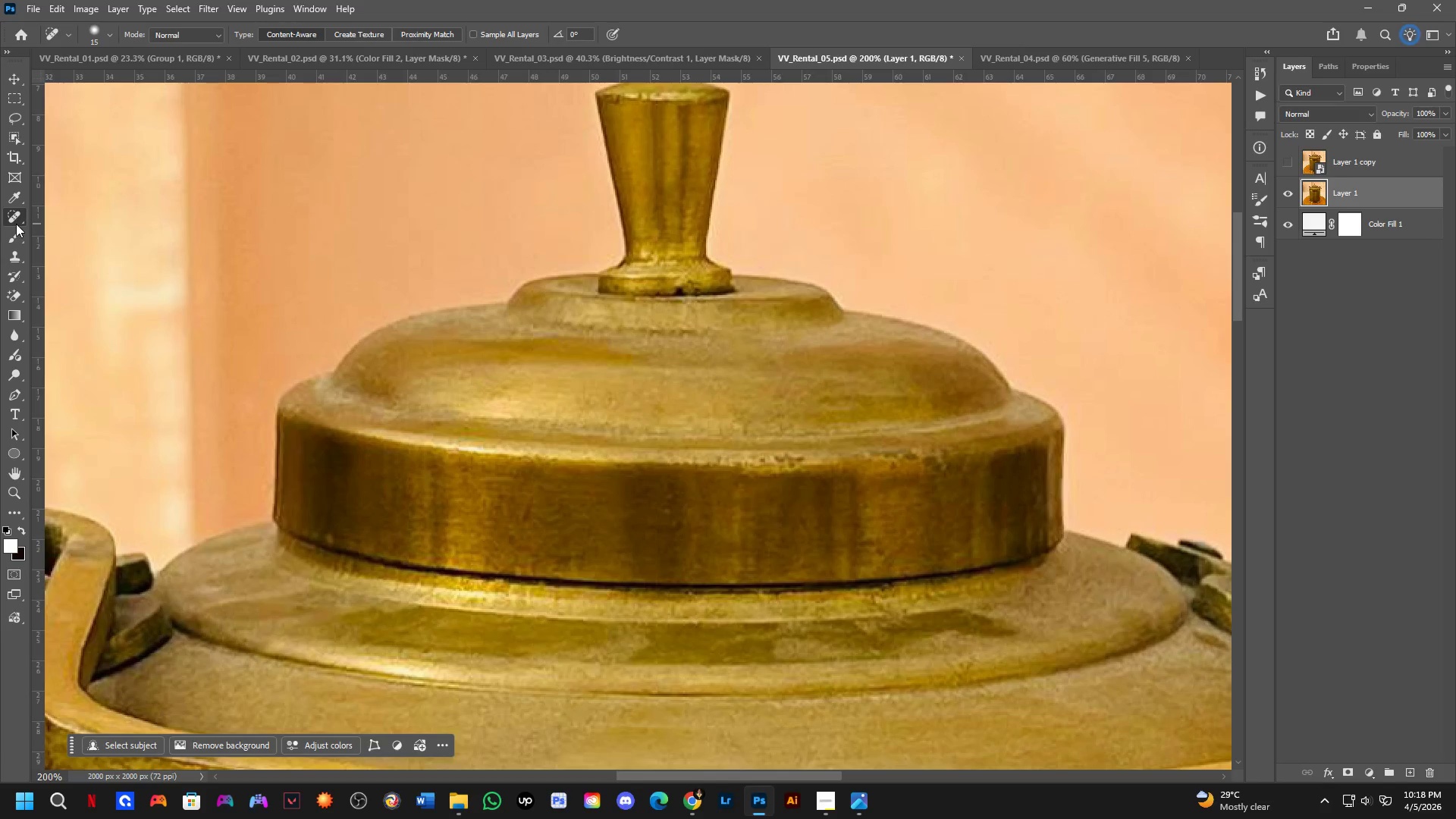 
key(Control+ControlLeft)
 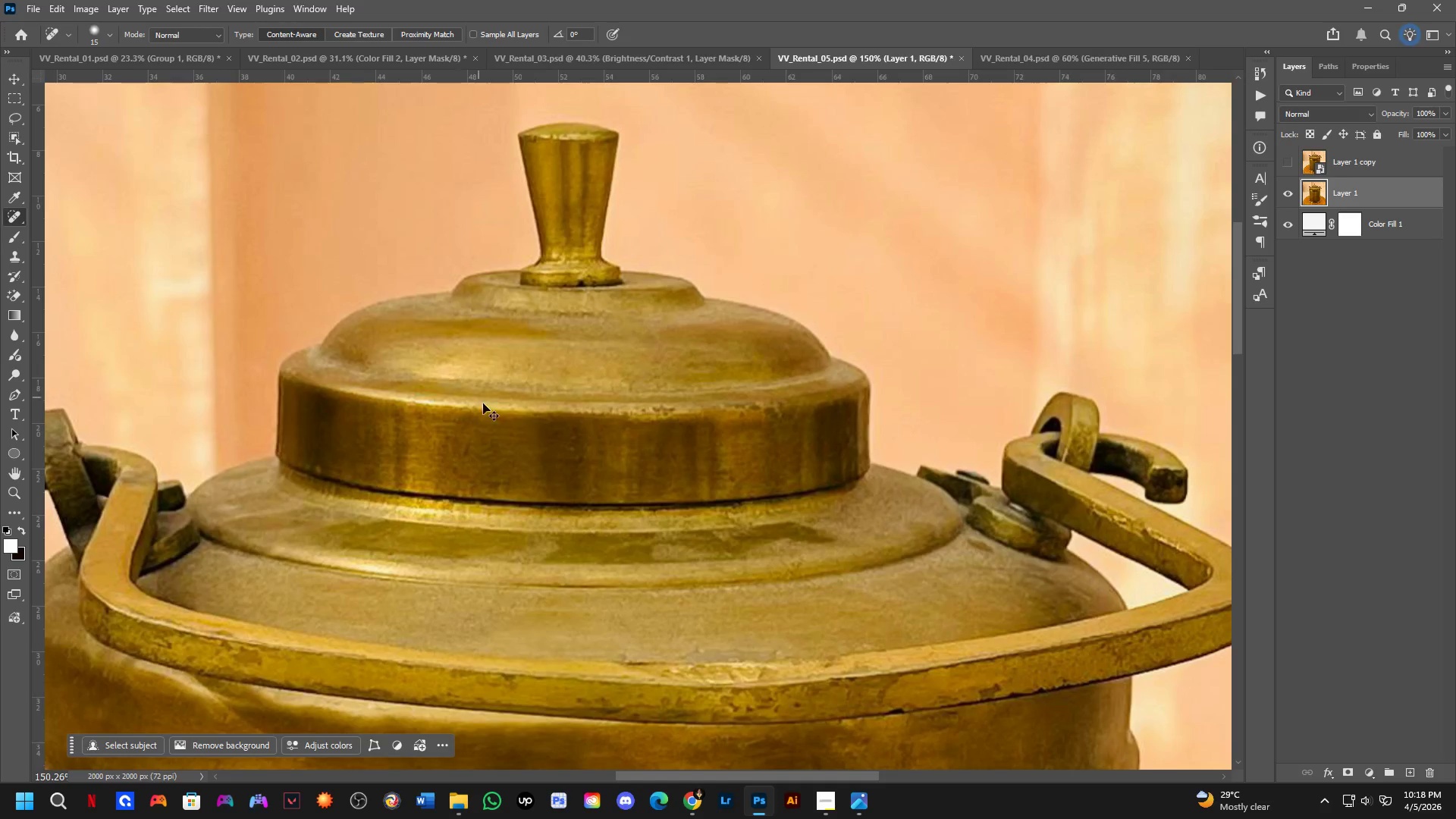 
key(Control+S)
 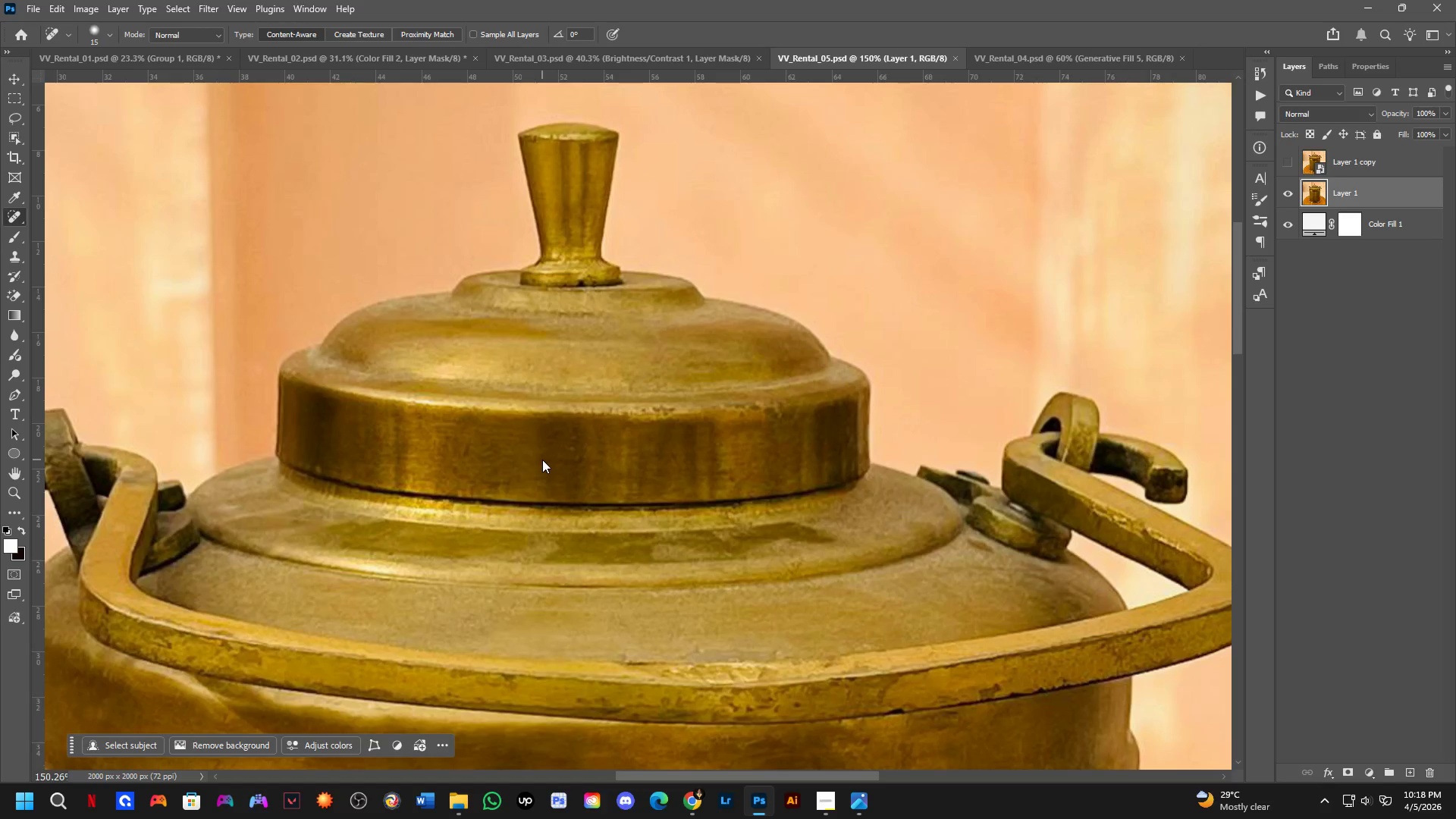 
scroll: coordinate [288, 260], scroll_direction: down, amount: 3.0
 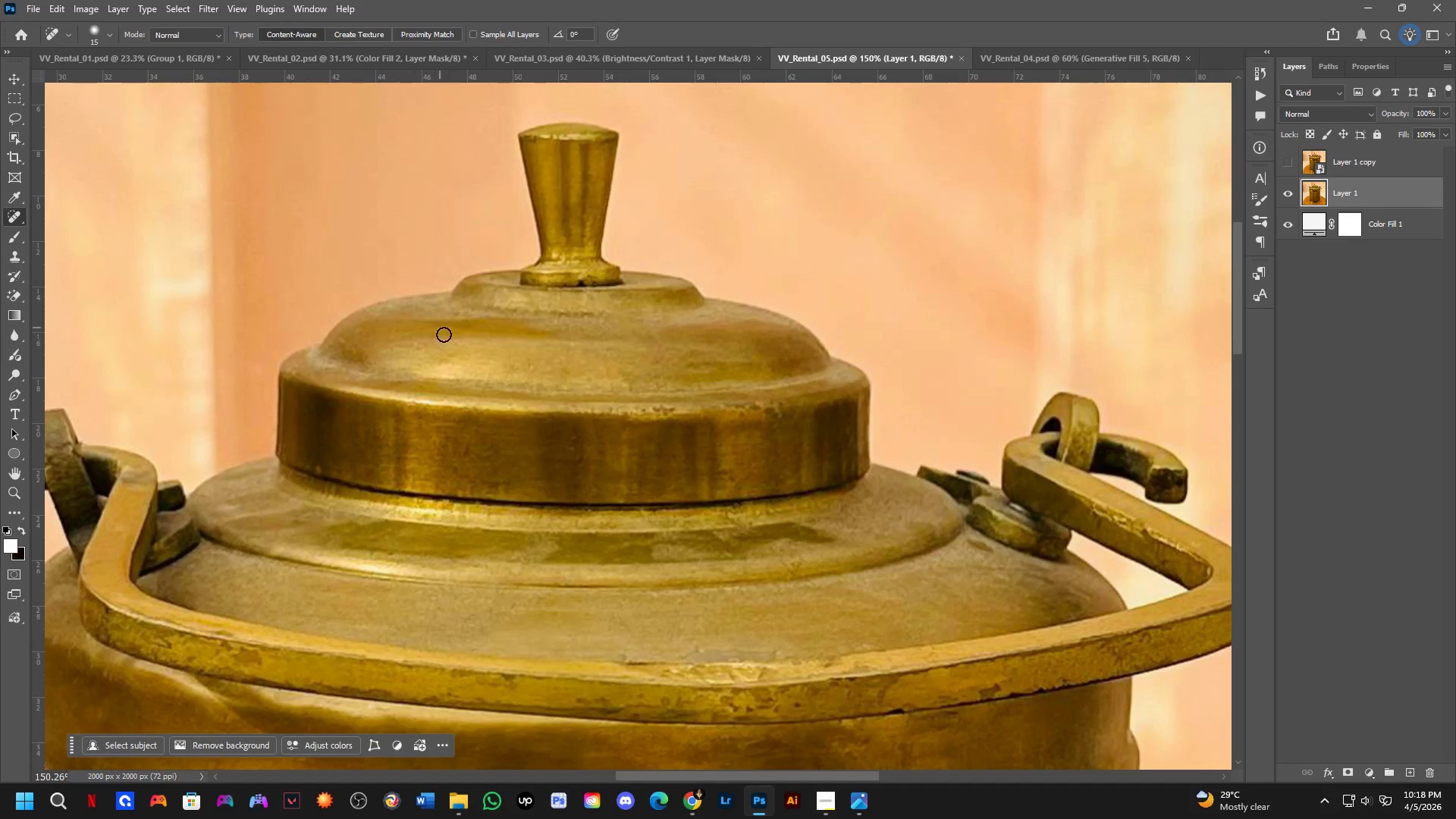 
key(Control+ControlLeft)
 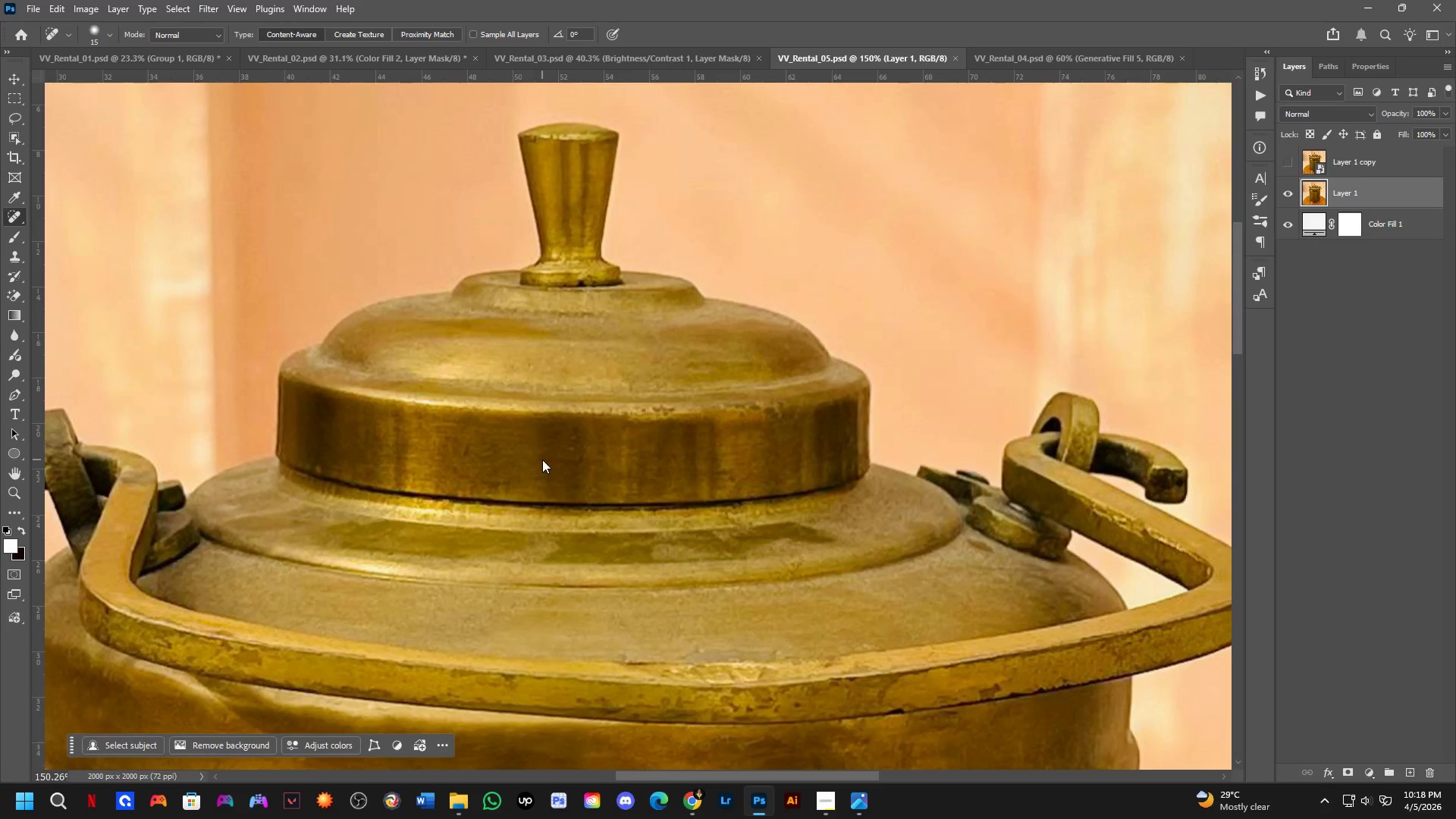 
key(Control+Tab)
 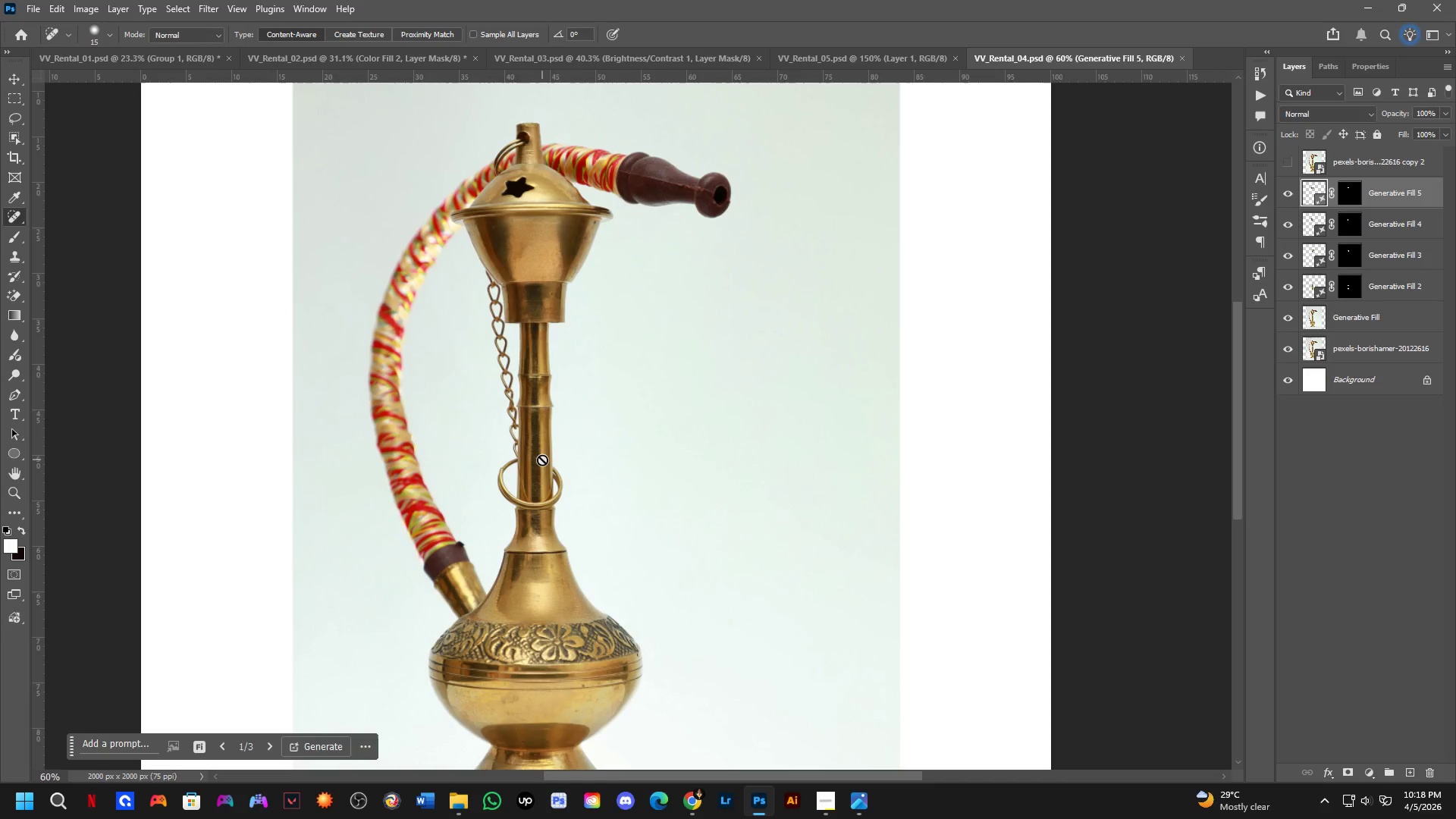 
hold_key(key=ShiftLeft, duration=0.33)
 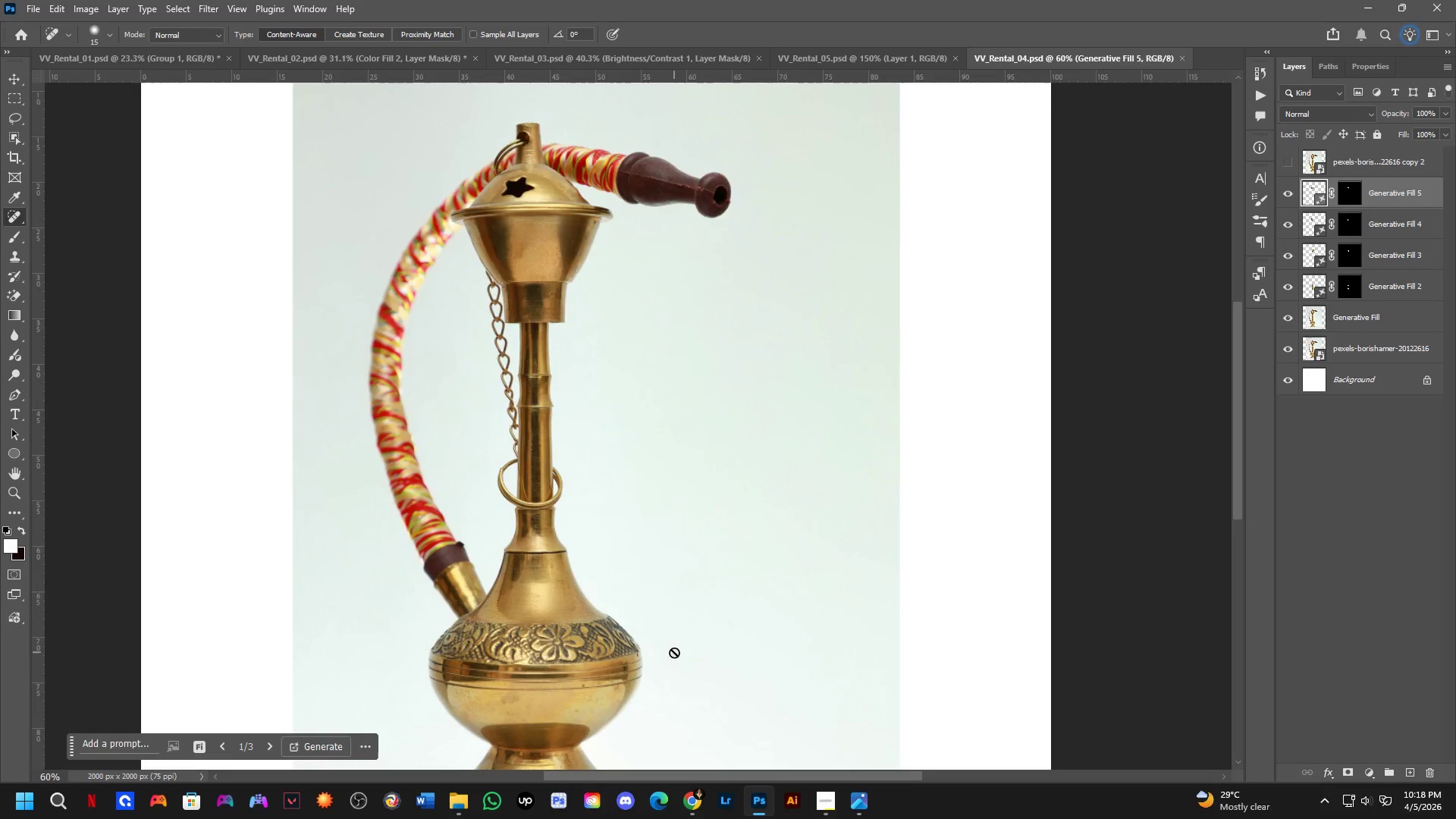 
hold_key(key=Space, duration=0.41)
 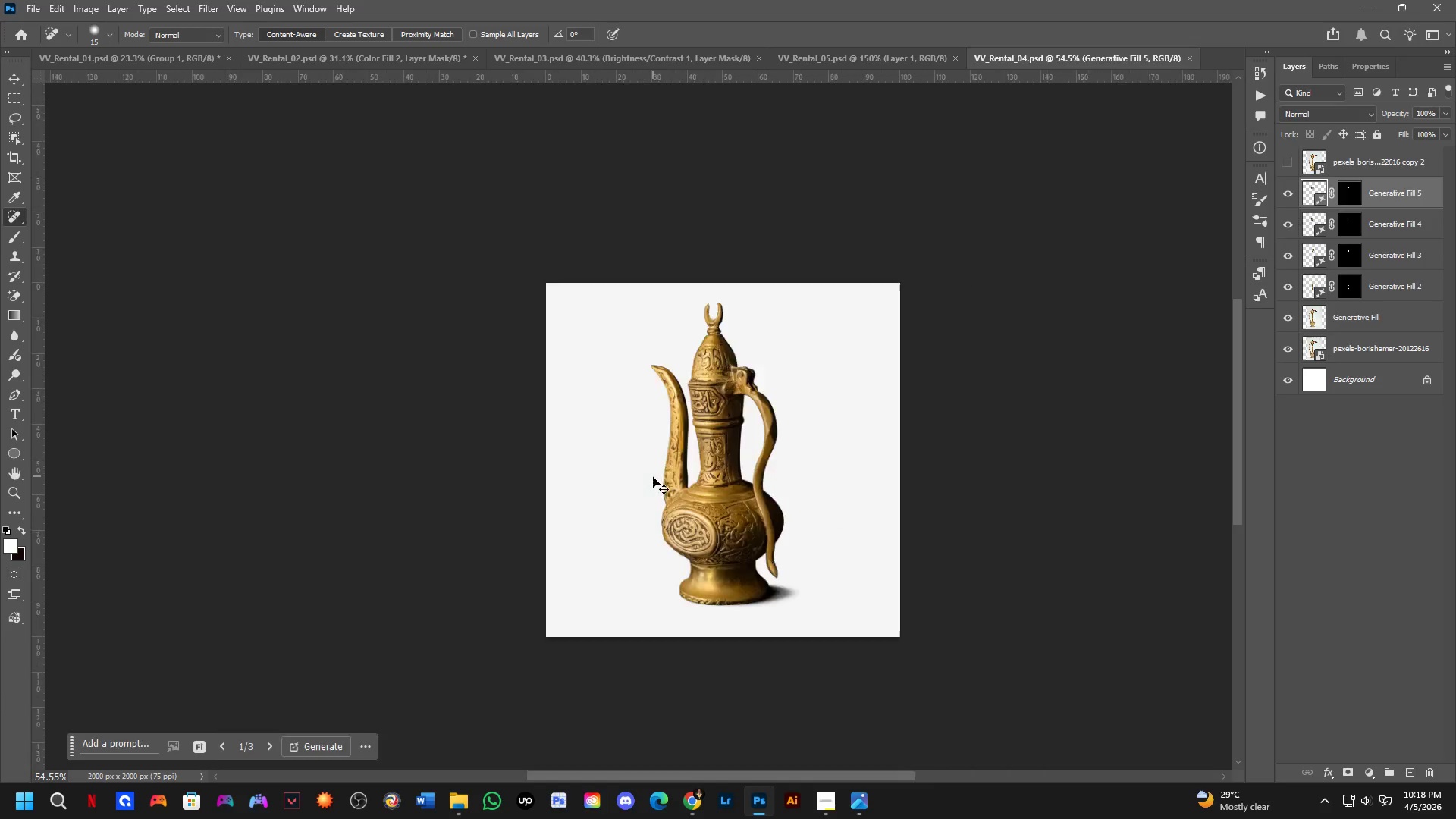 
scroll: coordinate [675, 673], scroll_direction: down, amount: 5.0
 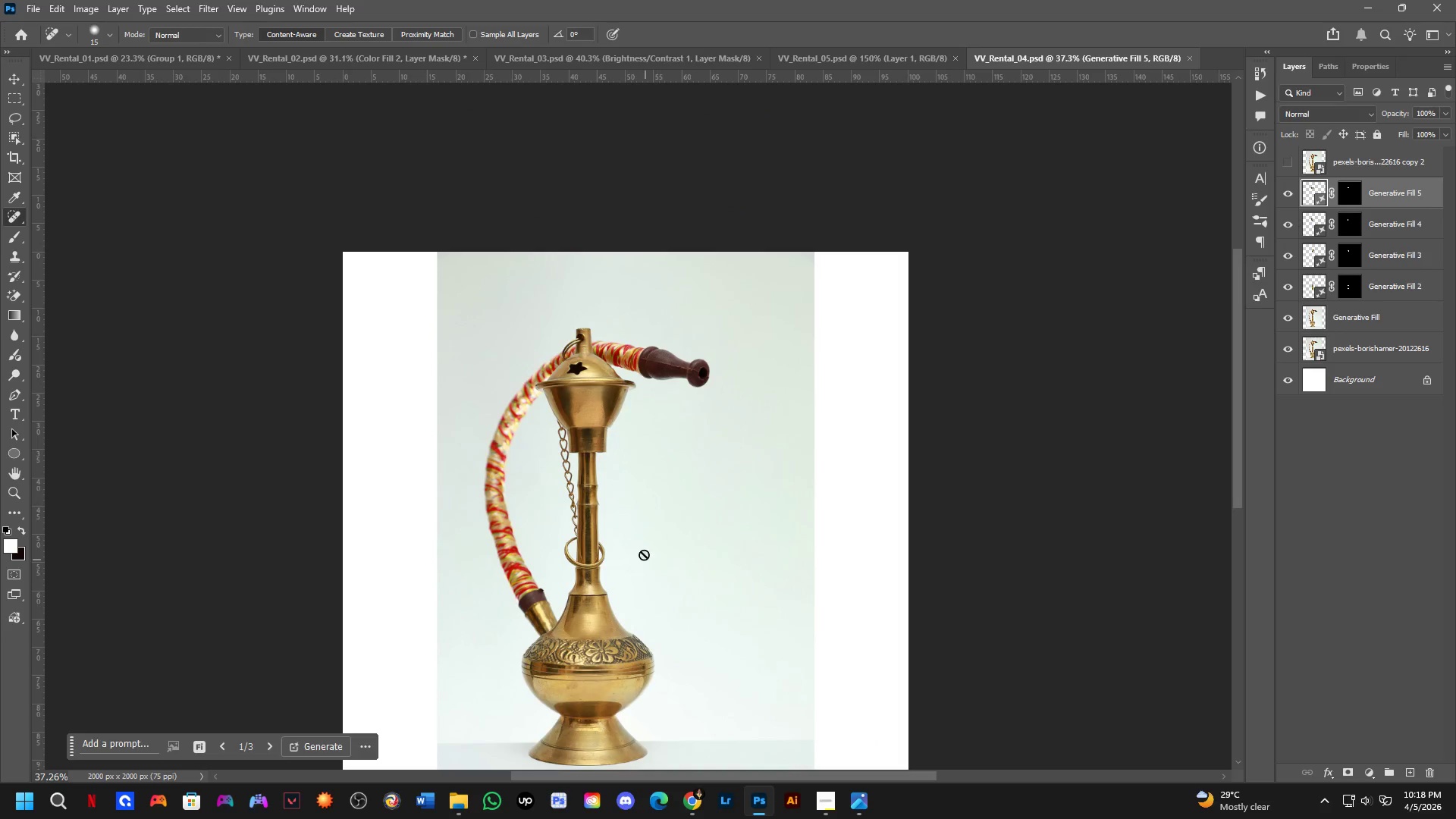 
left_click_drag(start_coordinate=[643, 552], to_coordinate=[657, 475])
 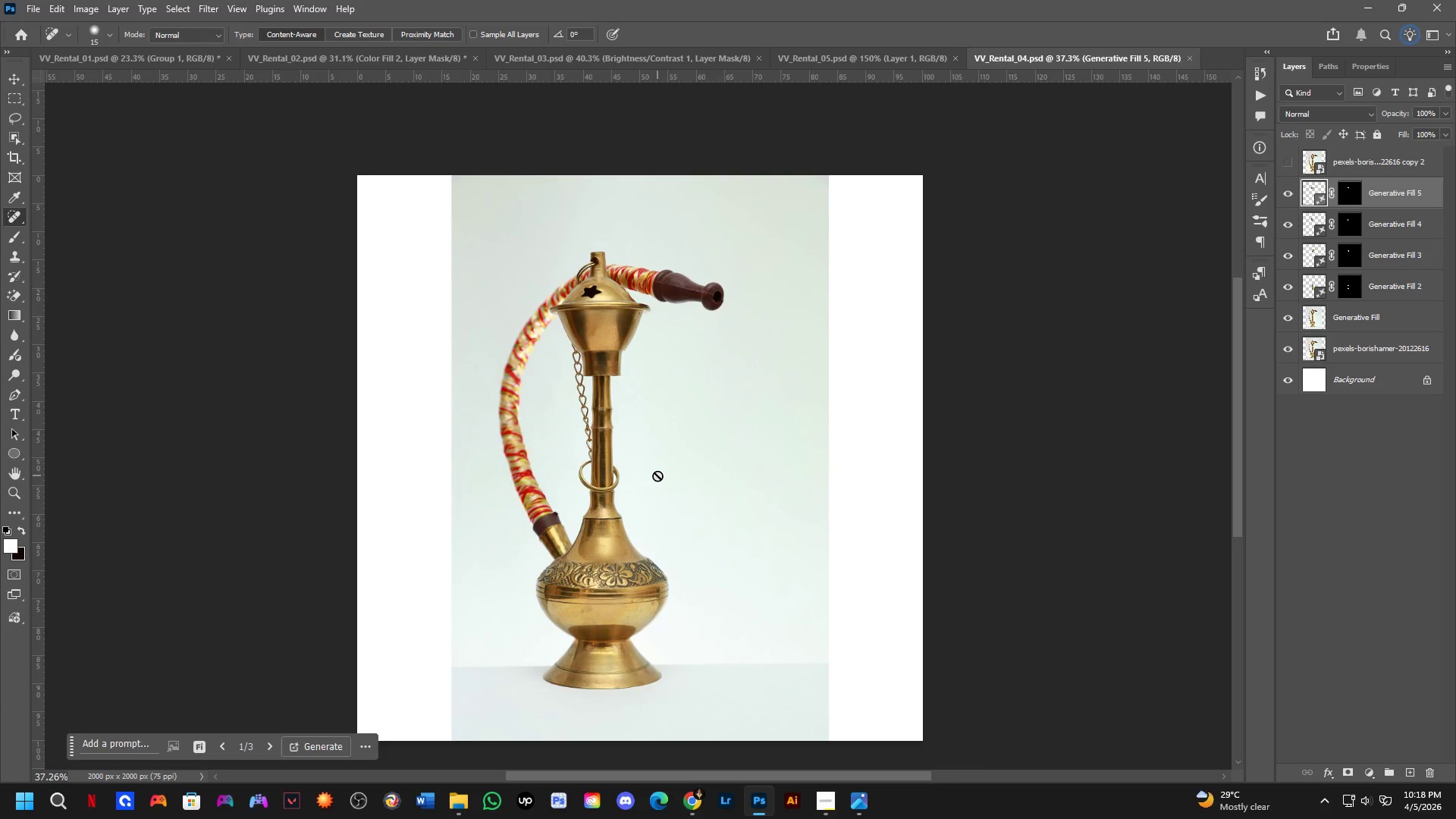 
key(Control+ControlLeft)
 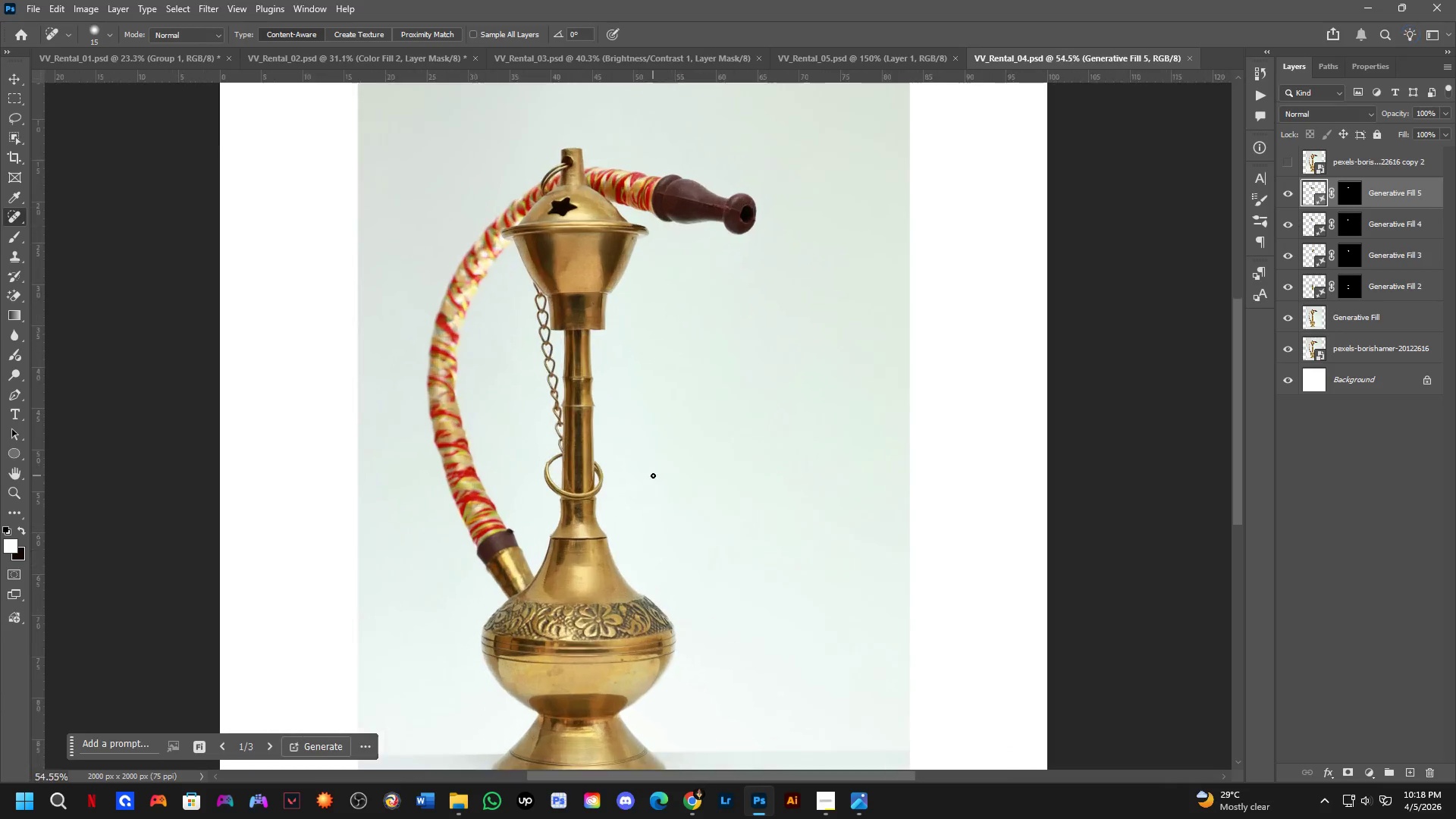 
key(Control+Tab)
 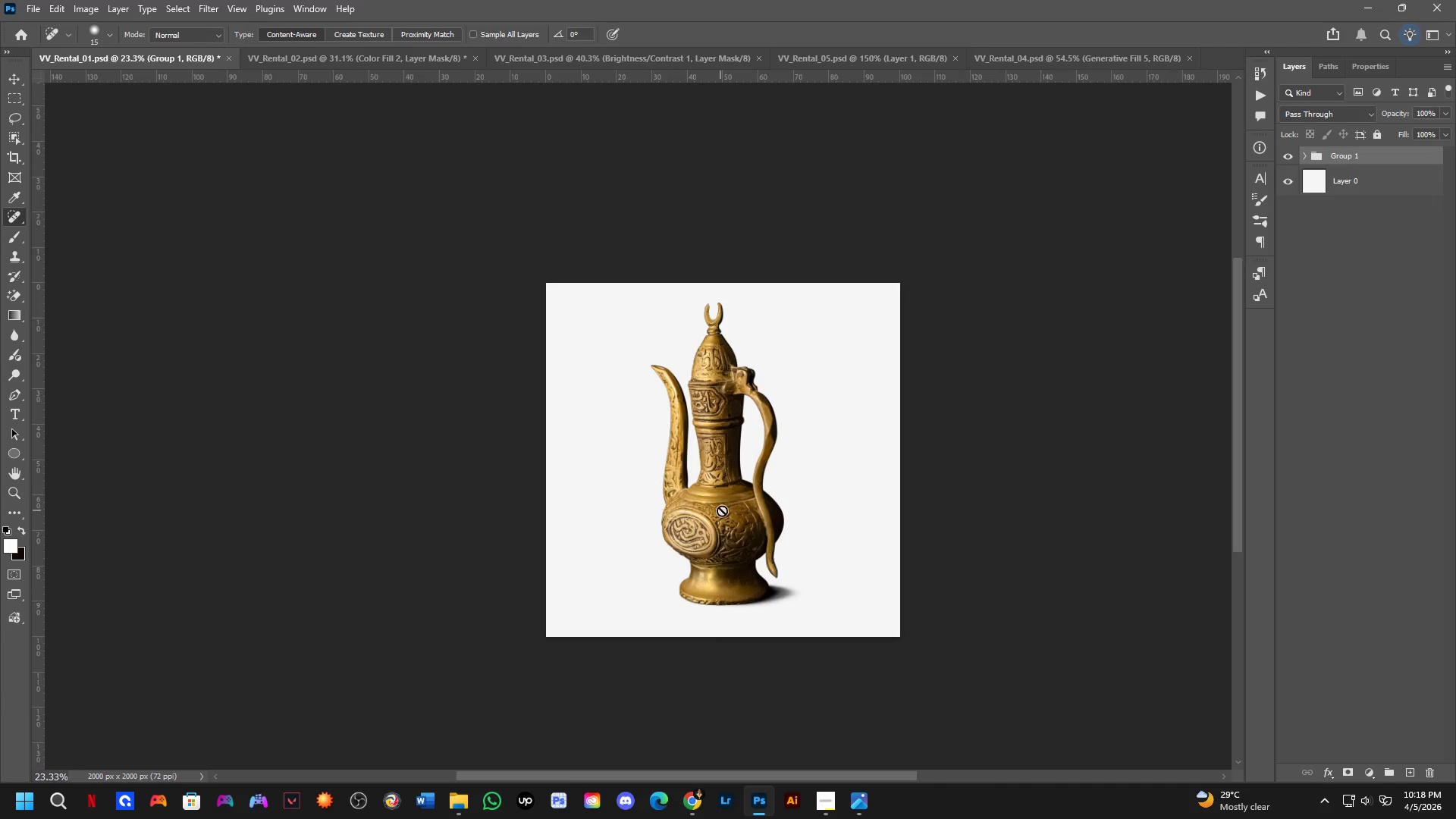 
scroll: coordinate [653, 475], scroll_direction: up, amount: 4.0
 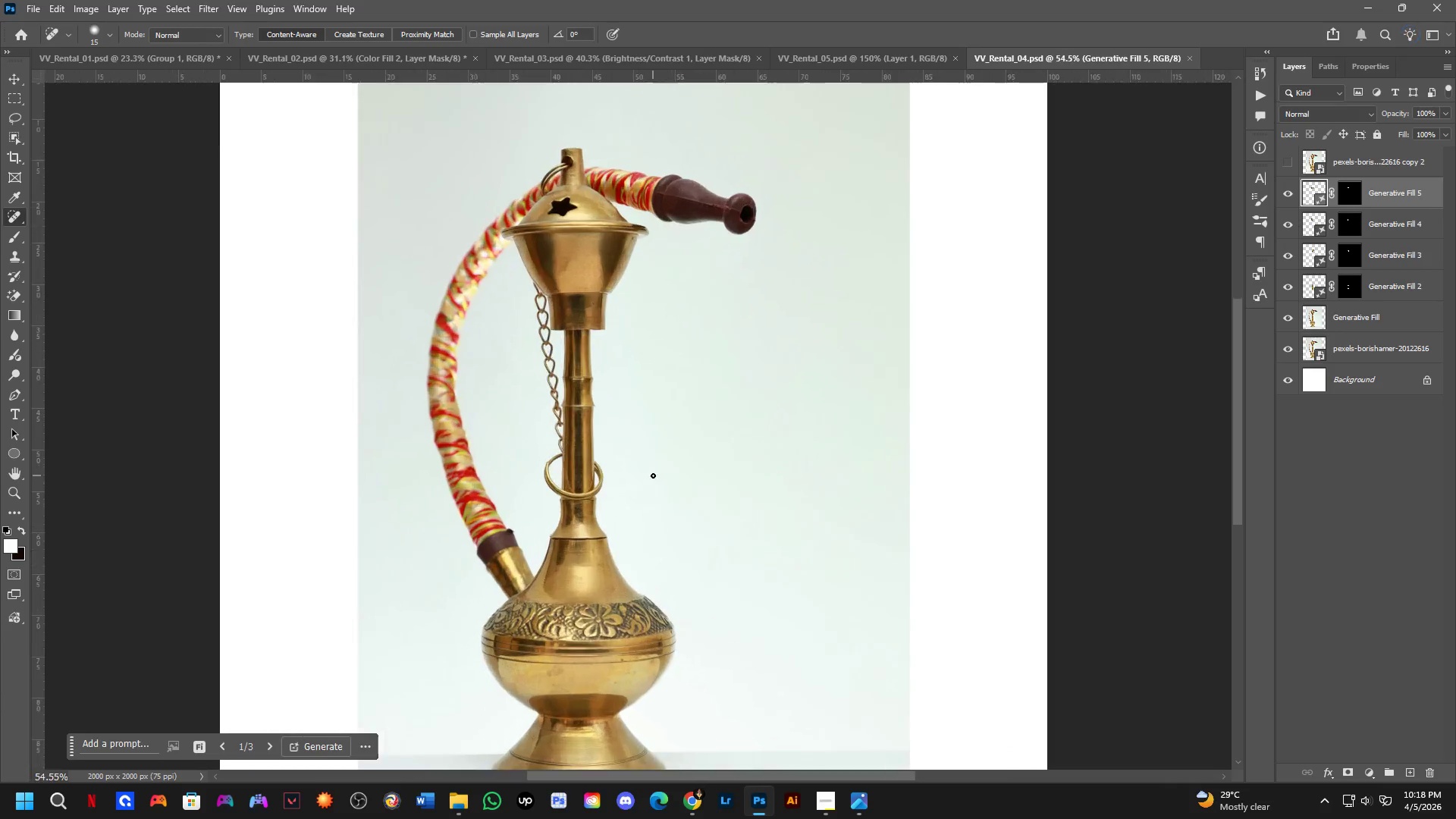 
key(Control+ControlLeft)
 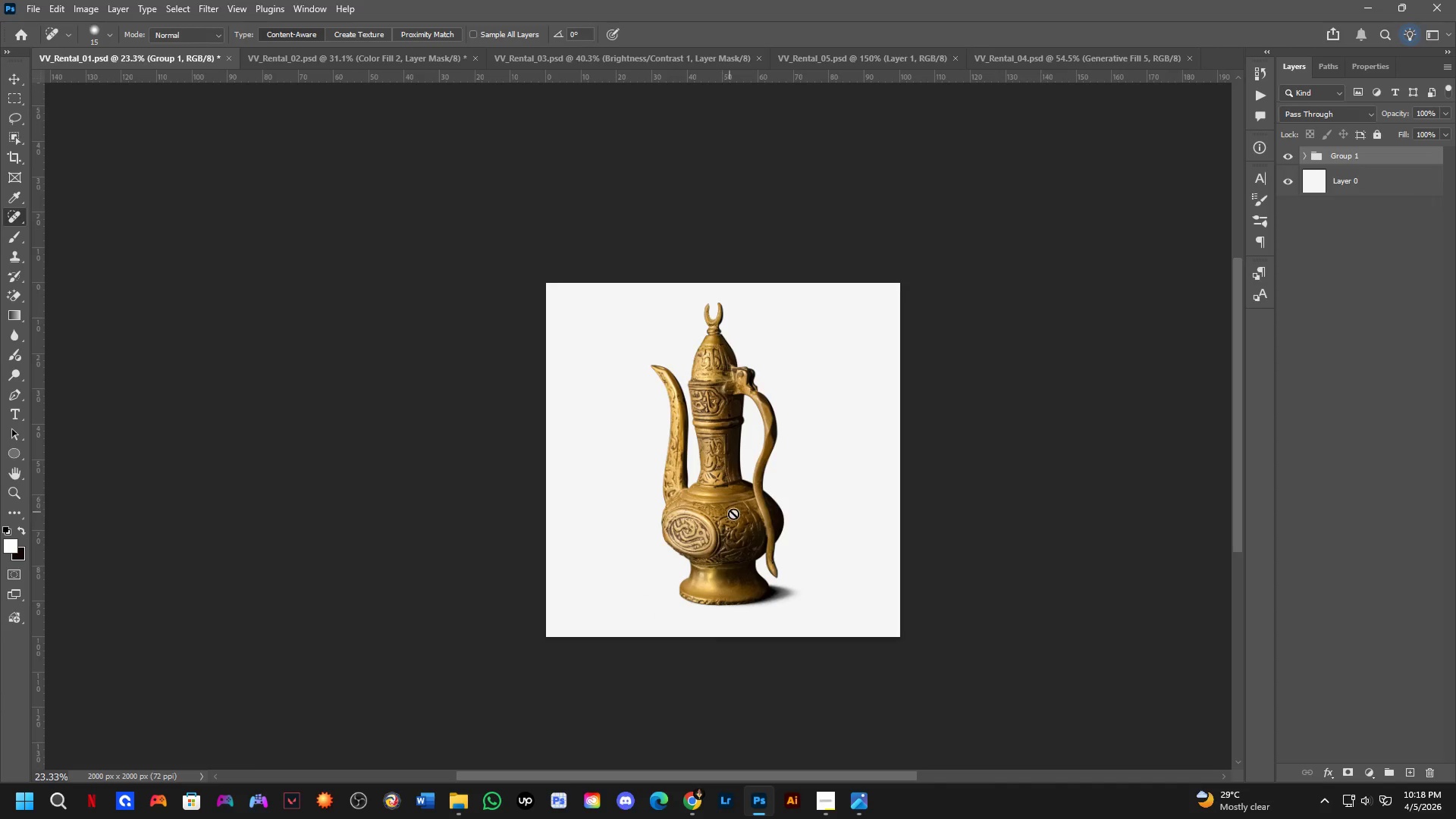 
key(Control+Tab)
 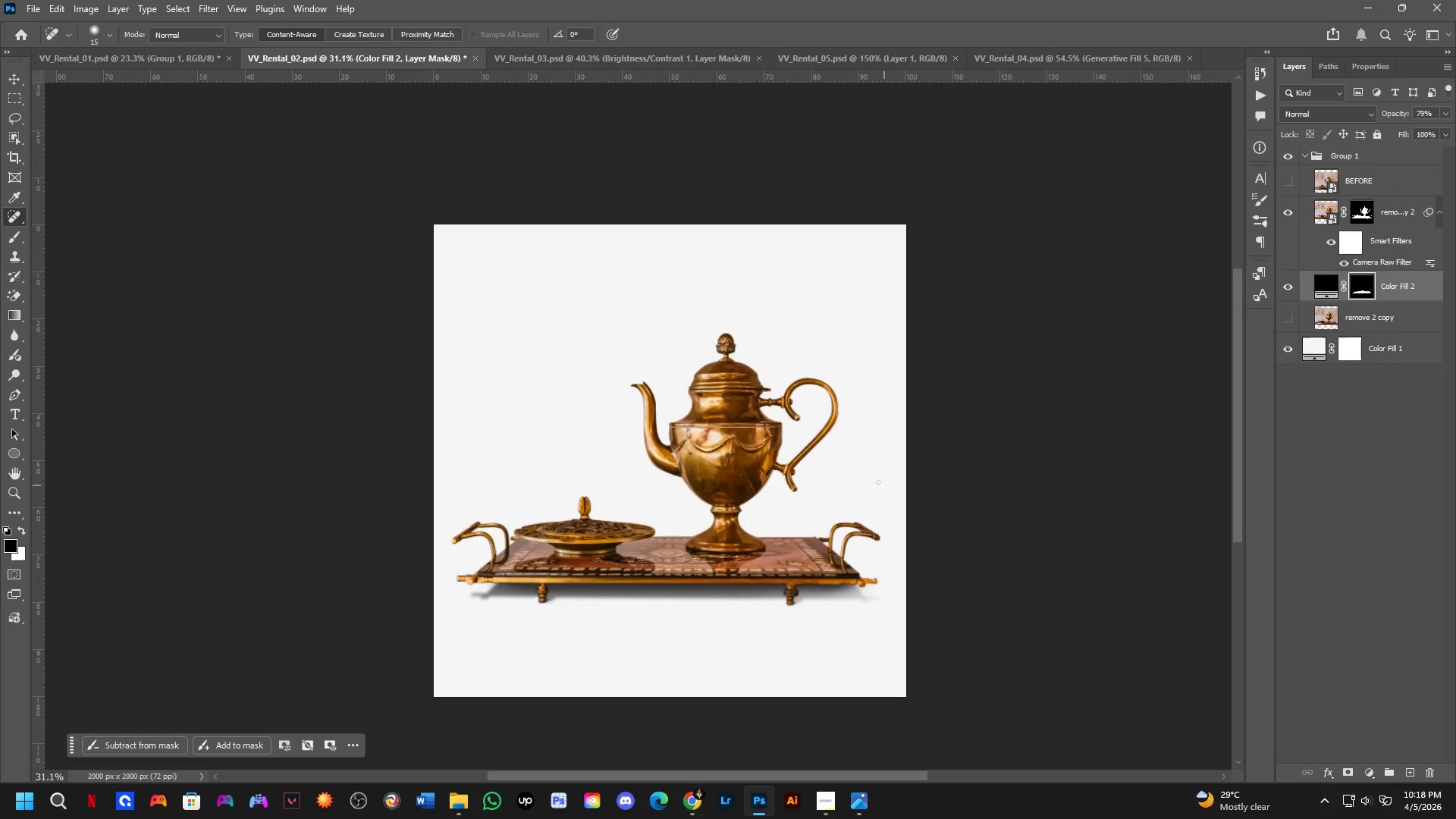 
key(Control+ControlLeft)
 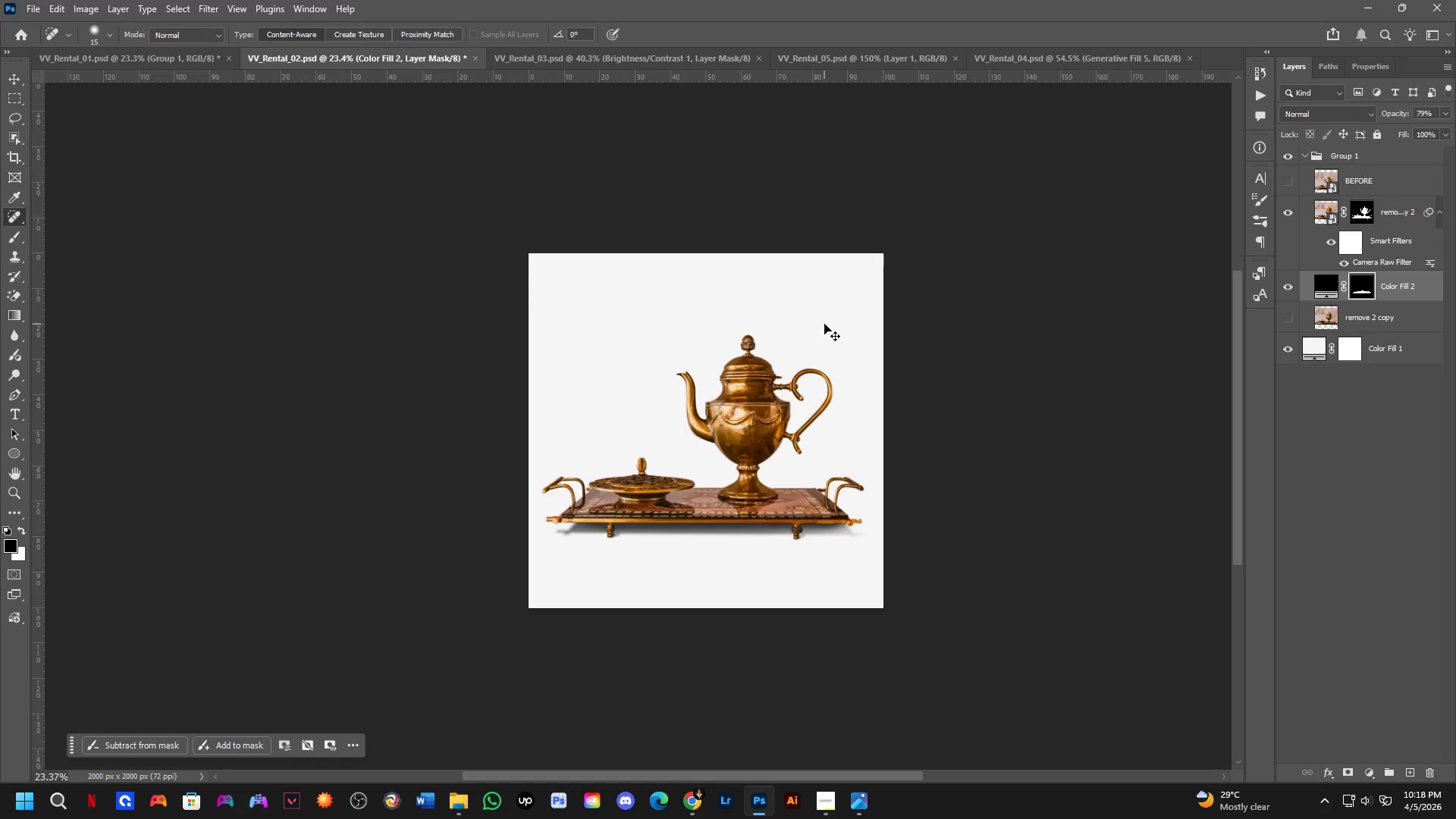 
key(Control+Tab)
 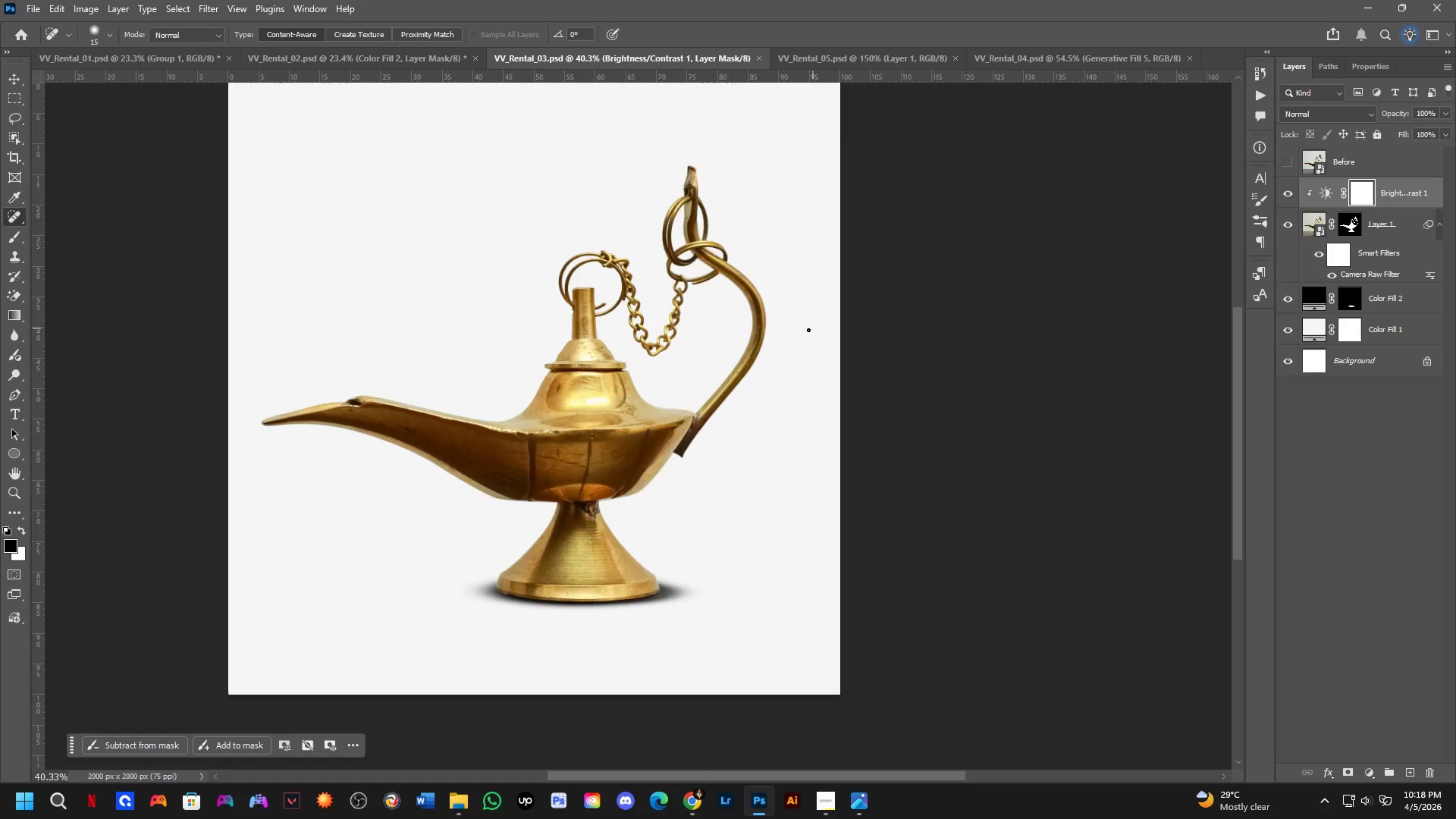 
scroll: coordinate [767, 356], scroll_direction: down, amount: 8.0
 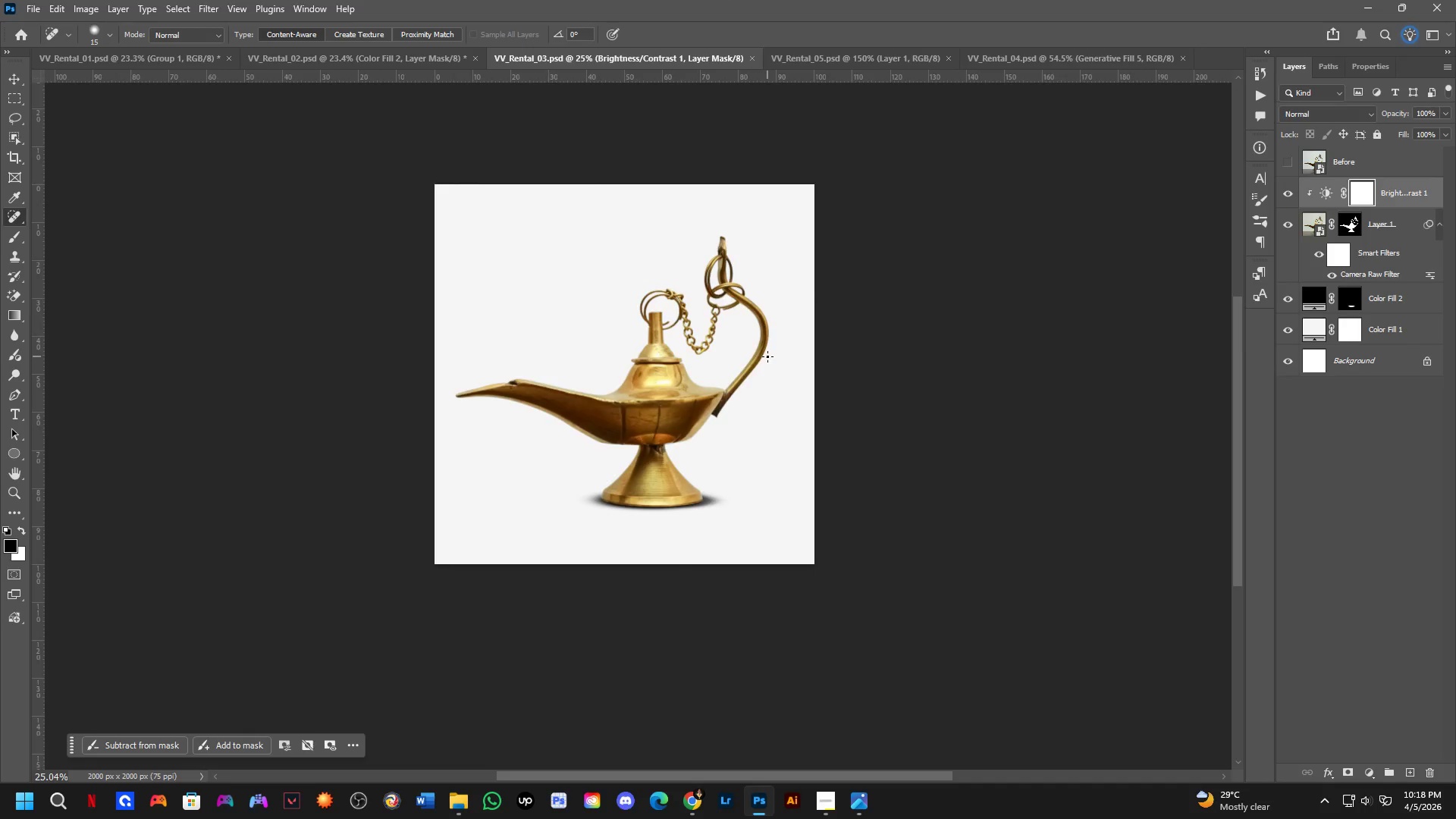 
key(Control+ControlLeft)
 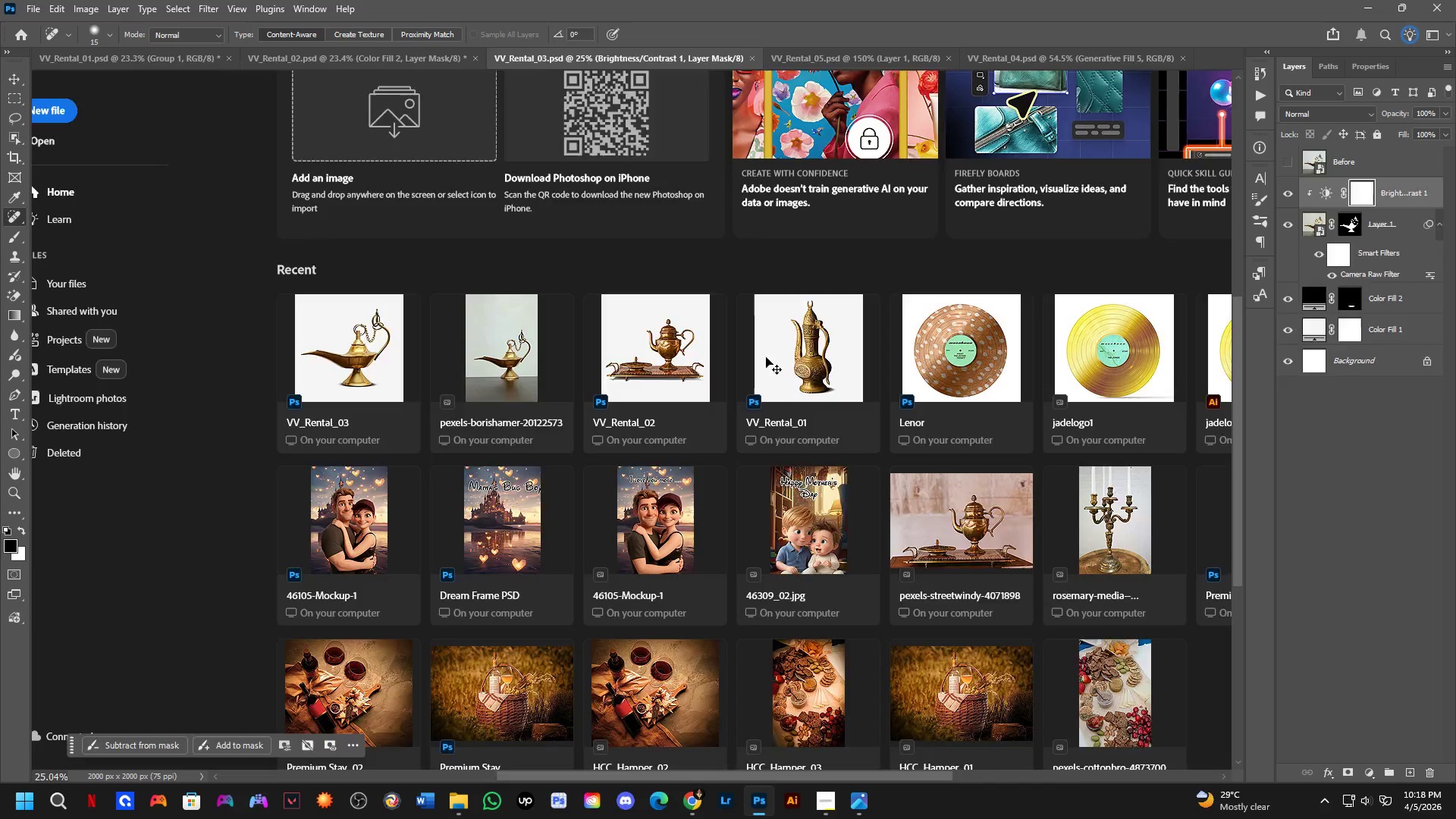 
key(Control+Tab)
 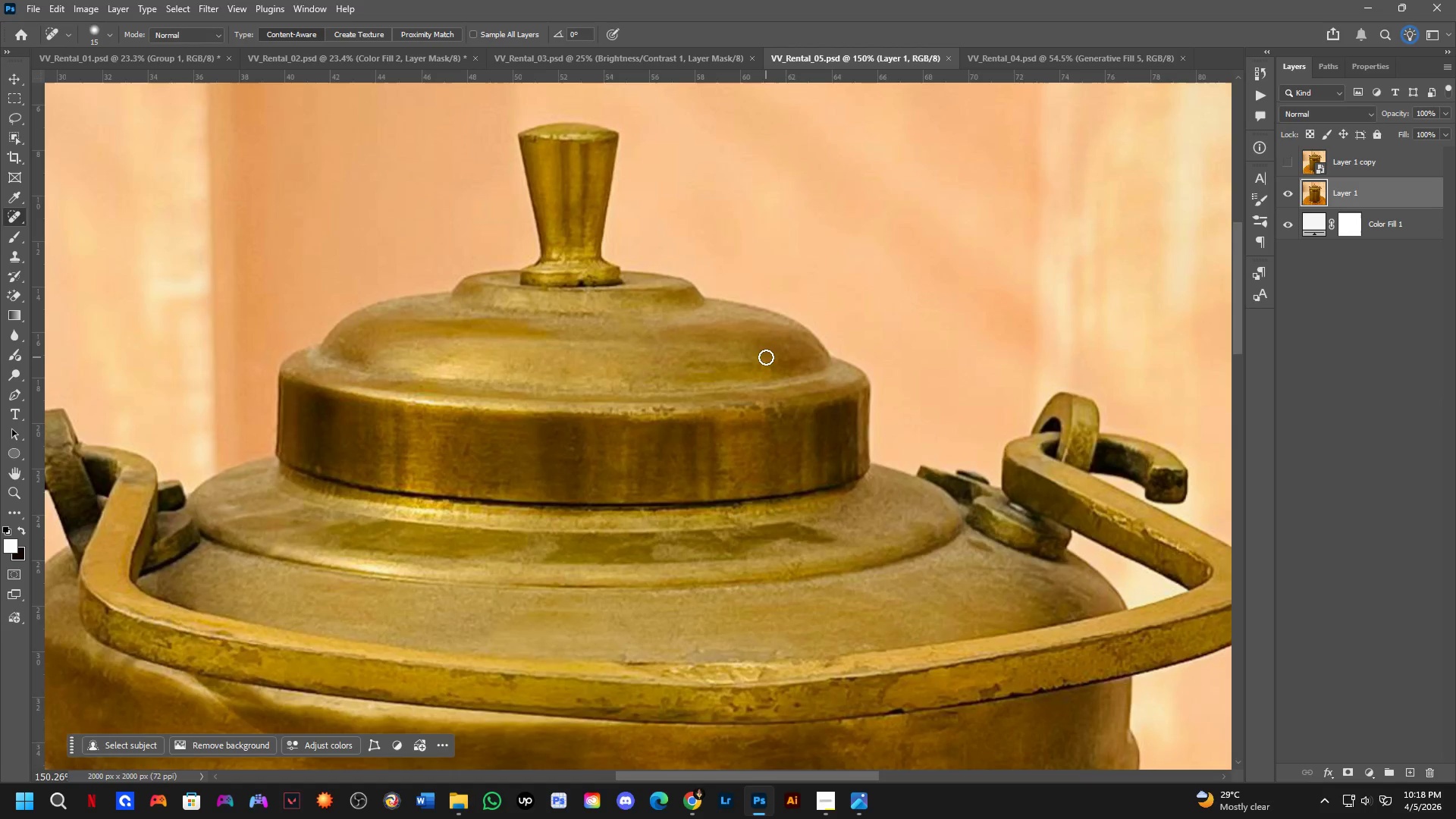 
scroll: coordinate [699, 303], scroll_direction: down, amount: 14.0
 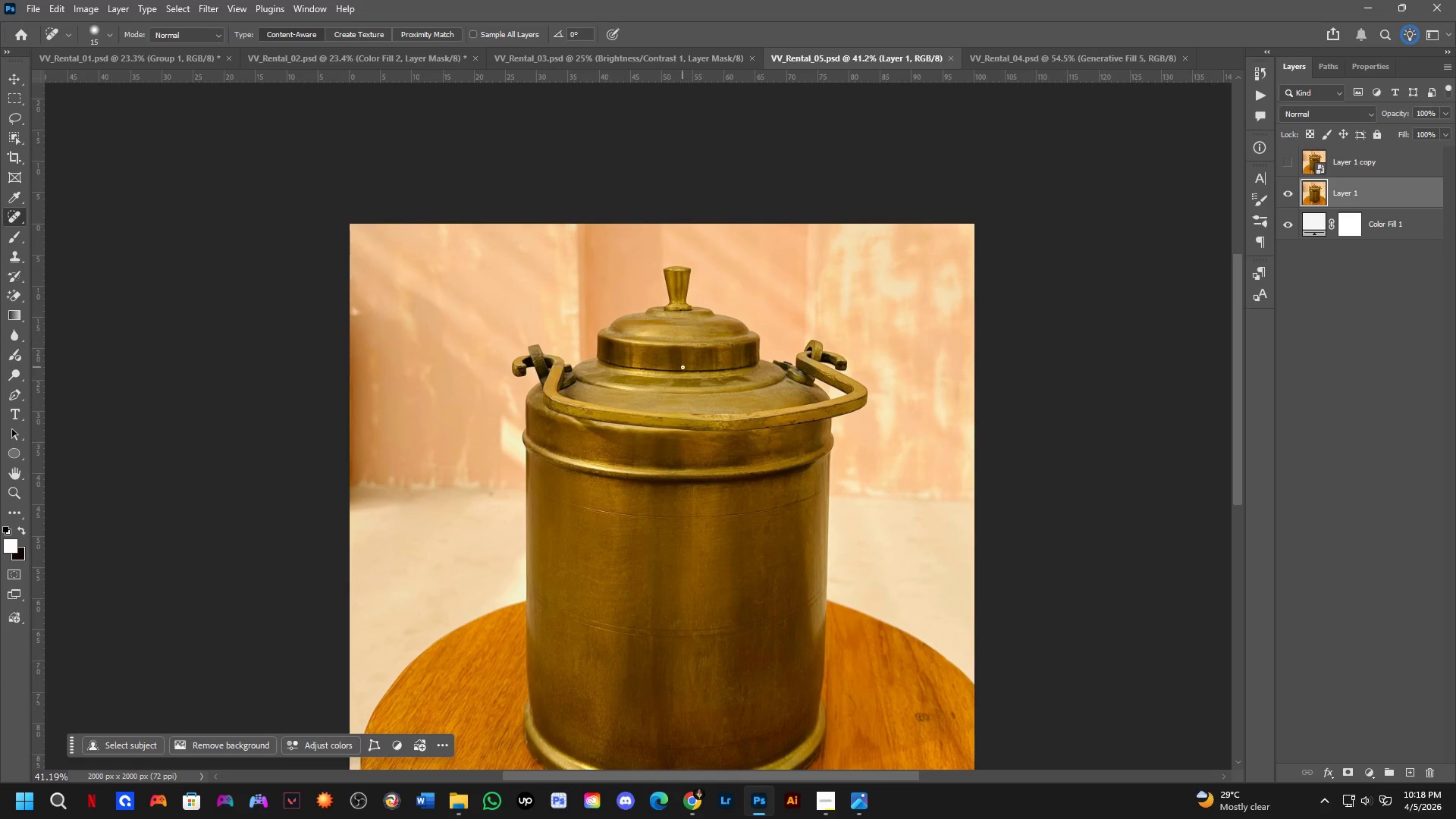 
scroll: coordinate [978, 535], scroll_direction: up, amount: 3.0
 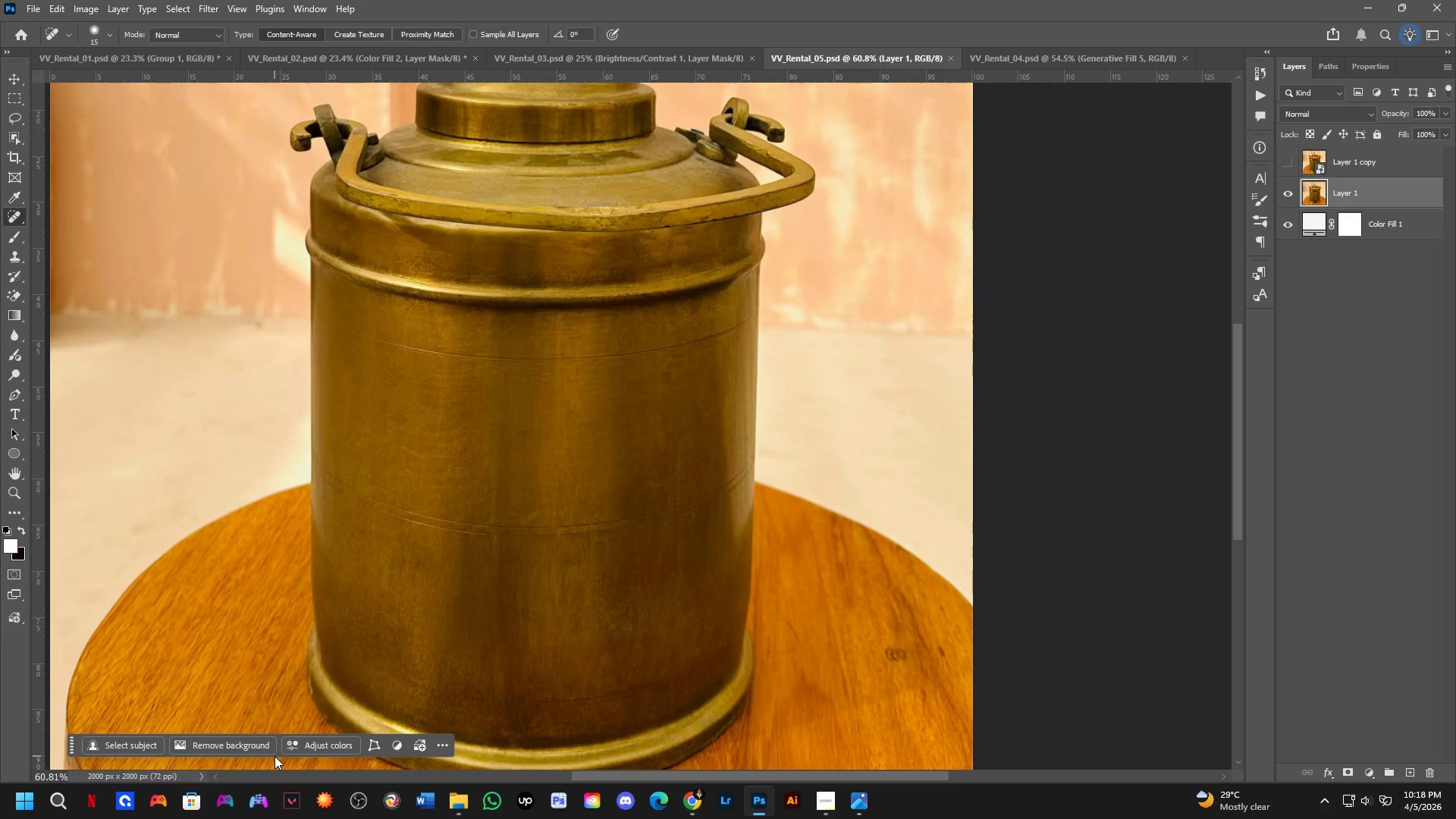 
key(P)
 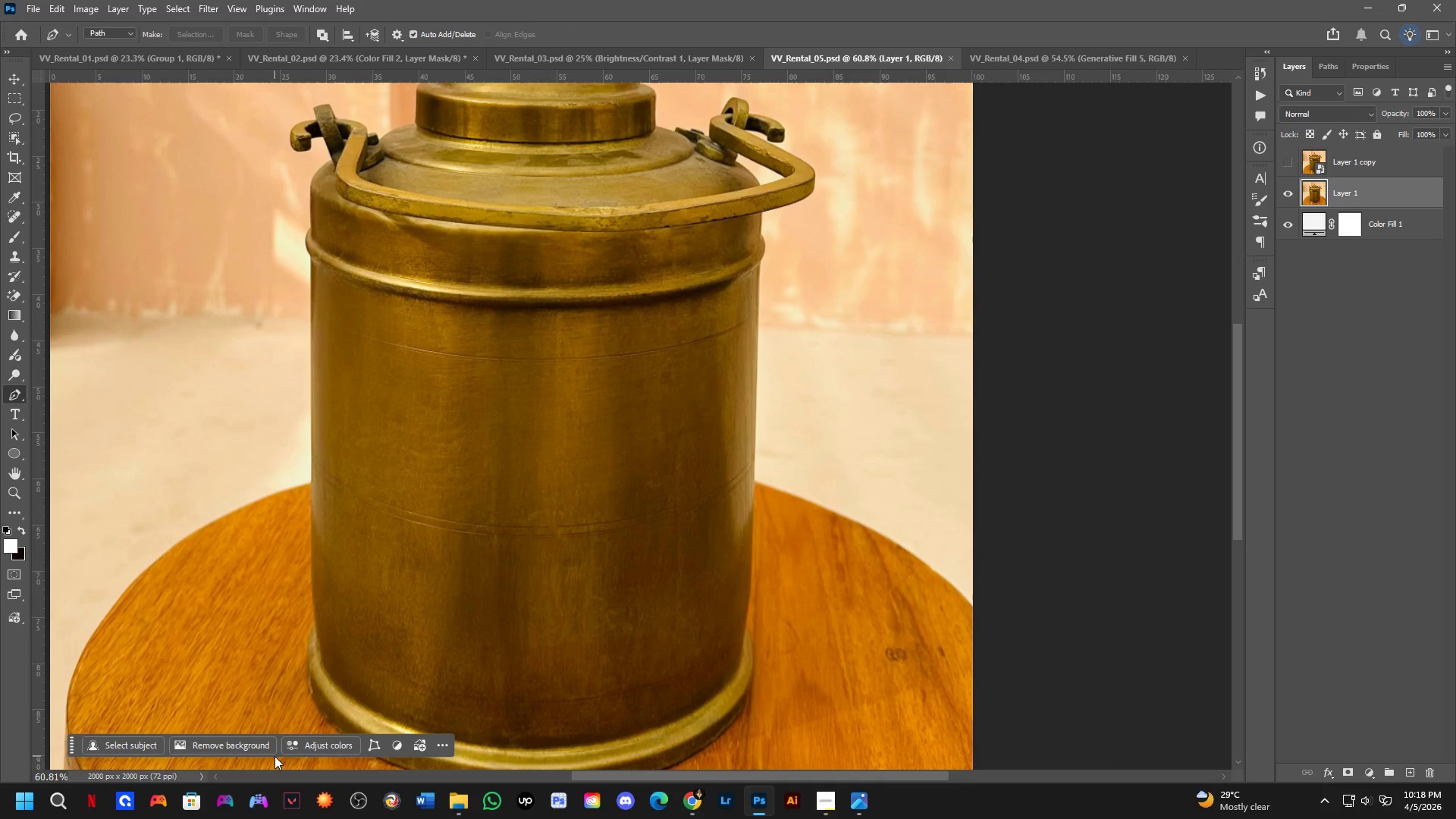 
key(Alt+Tab)